 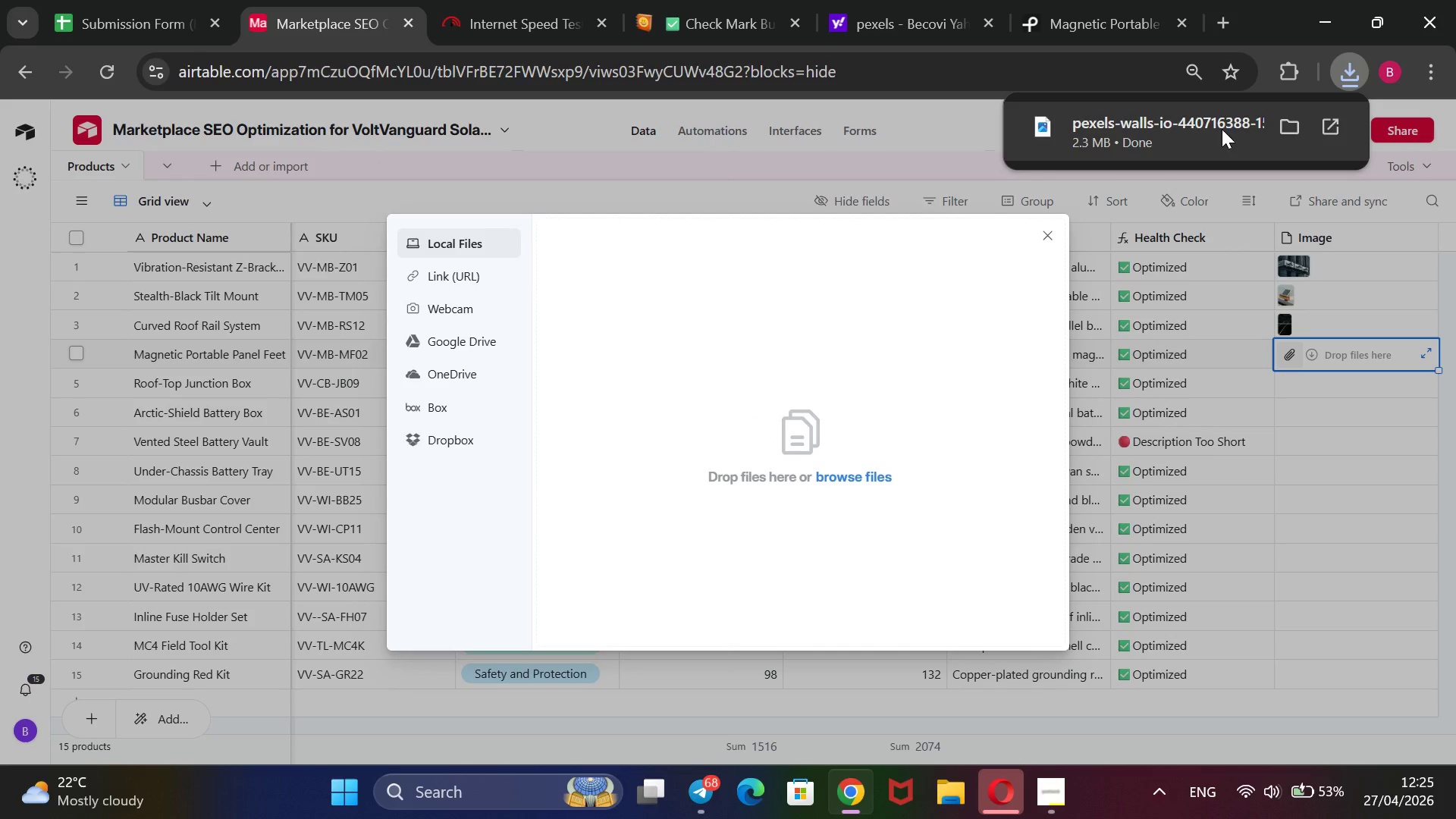 
left_click_drag(start_coordinate=[1244, 113], to_coordinate=[736, 453])
 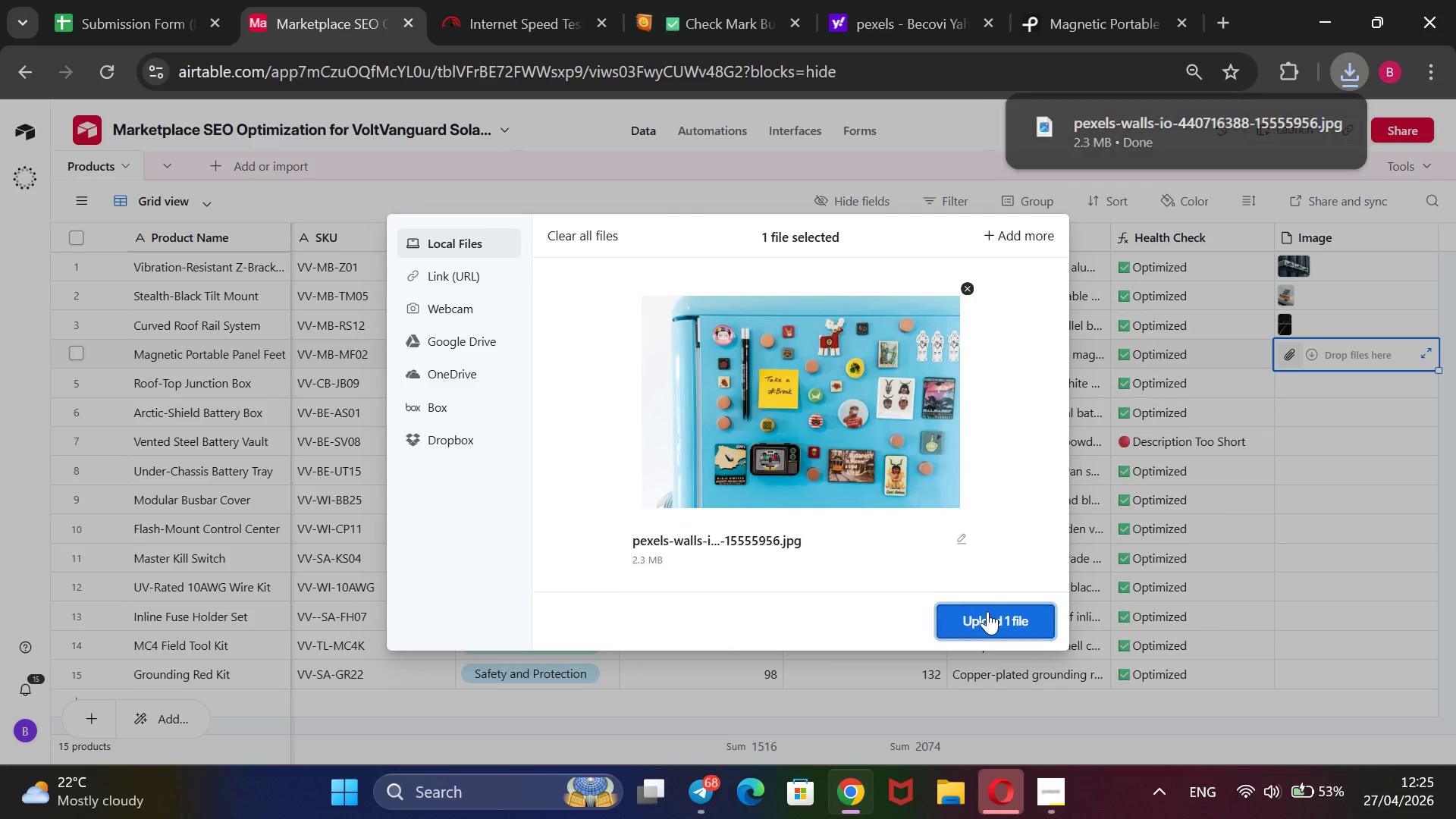 
left_click([987, 611])
 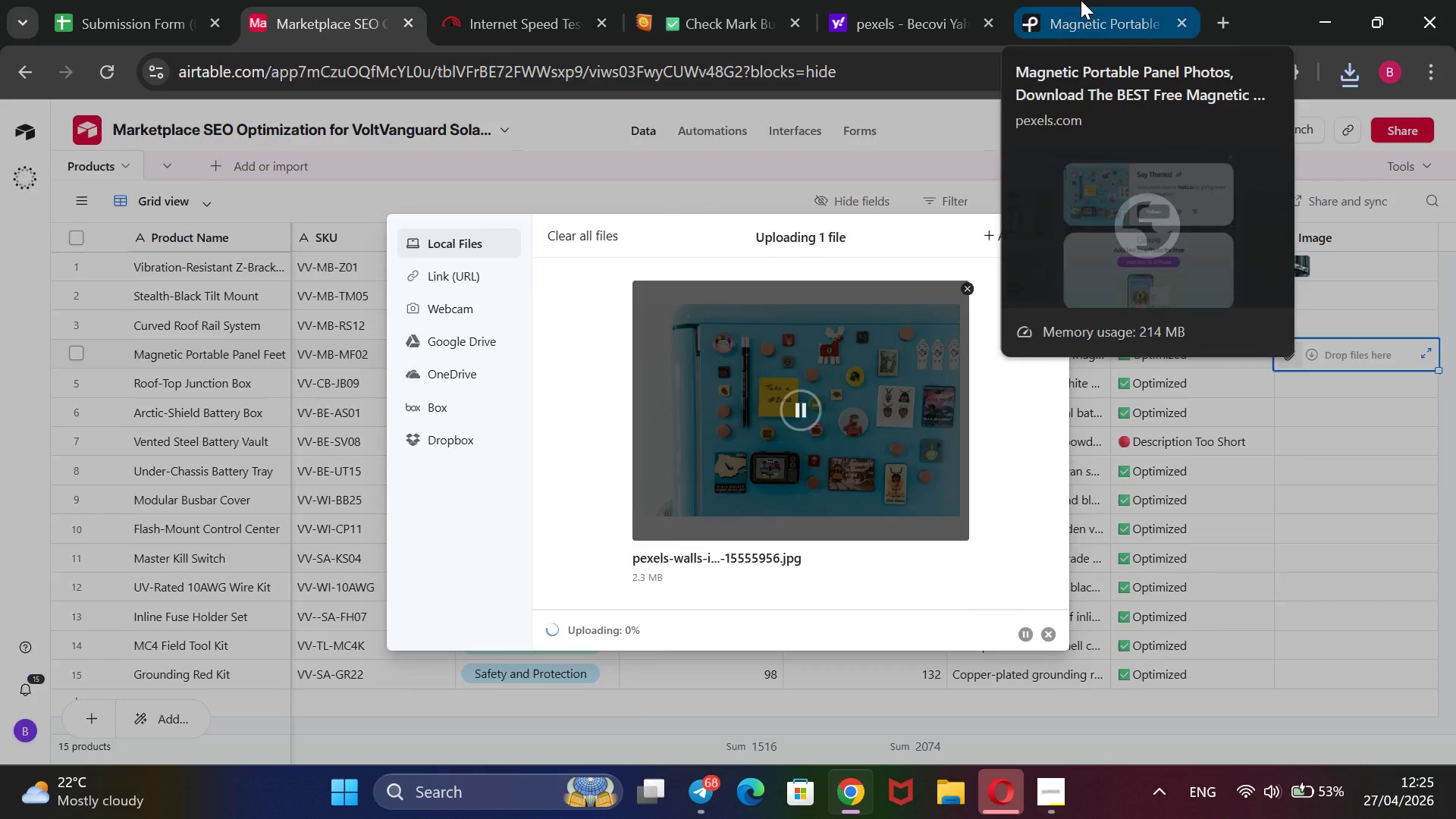 
left_click([1081, 0])
 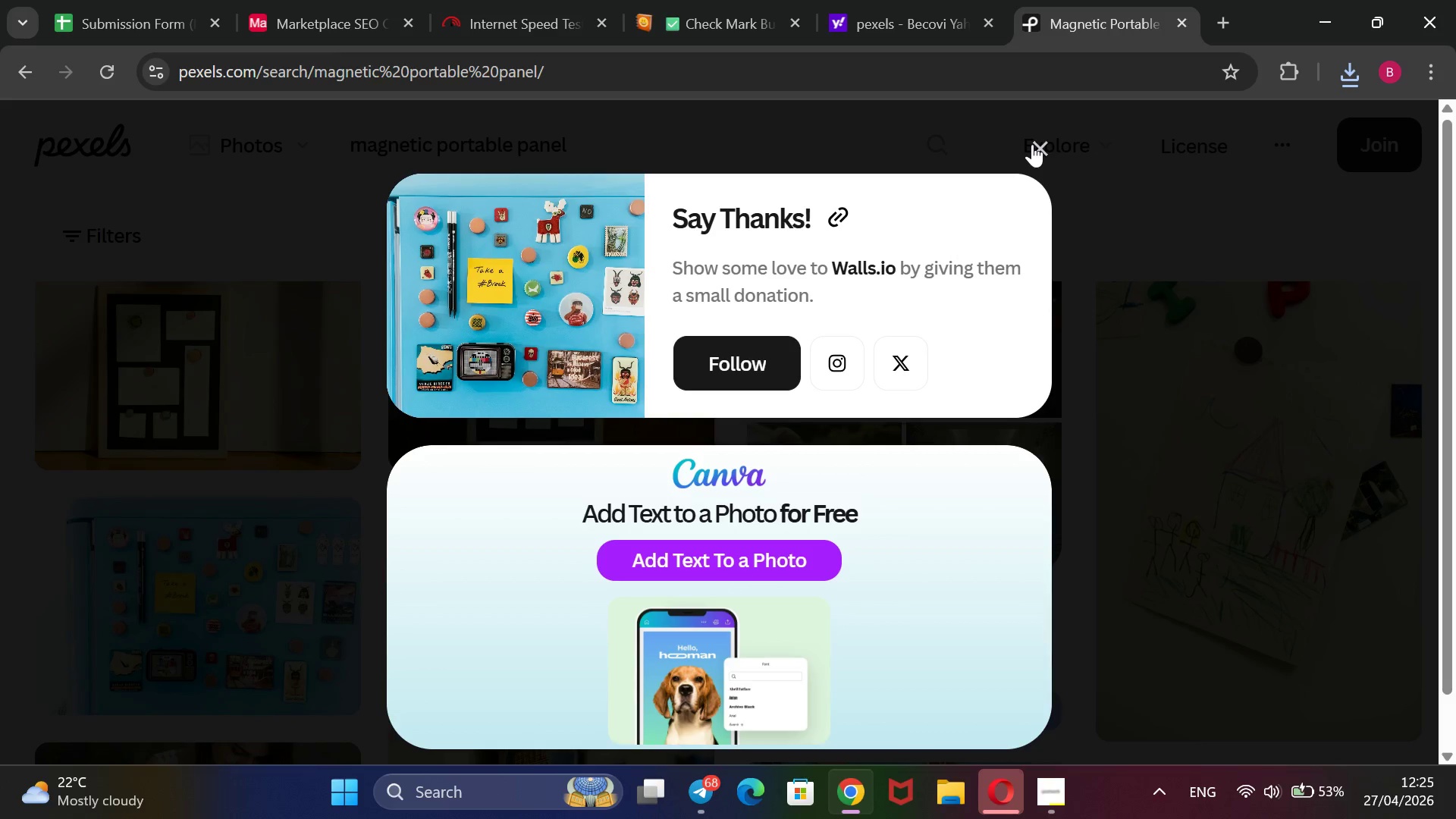 
left_click([1032, 144])
 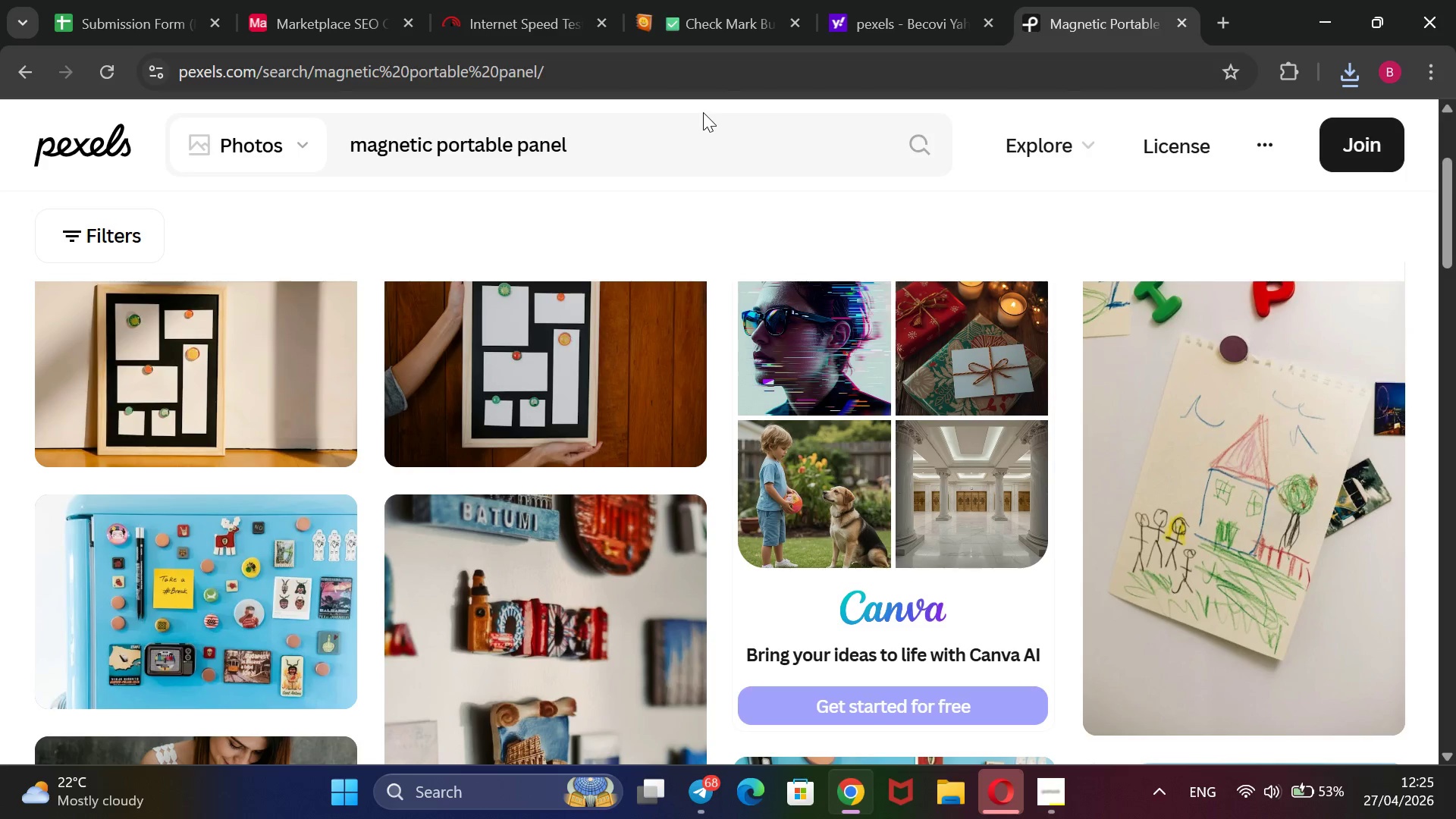 
left_click_drag(start_coordinate=[701, 115], to_coordinate=[385, 331])
 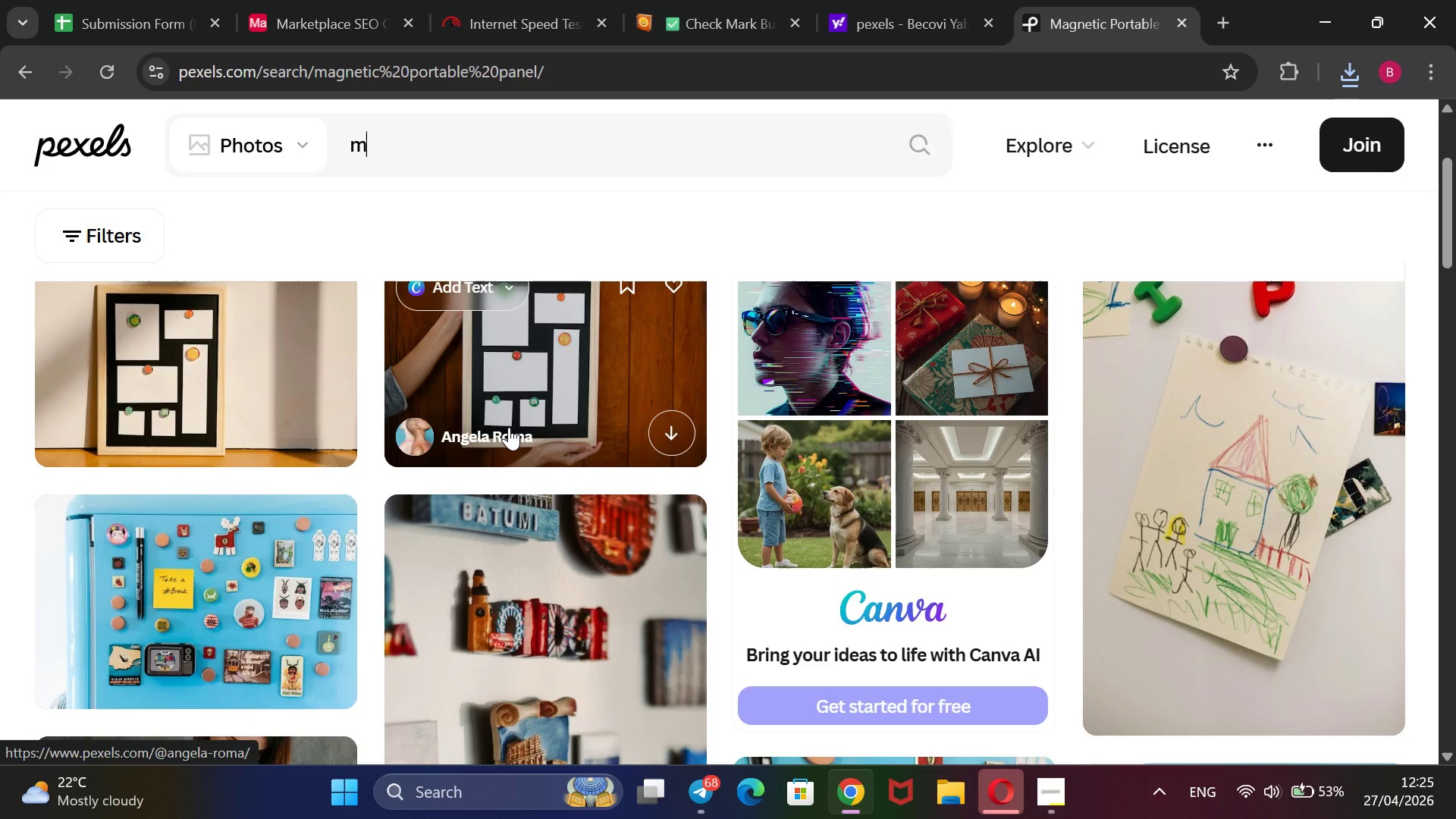 
key(Backspace)
key(Backspace)
key(Backspace)
key(Backspace)
type(roof top juntion box)
 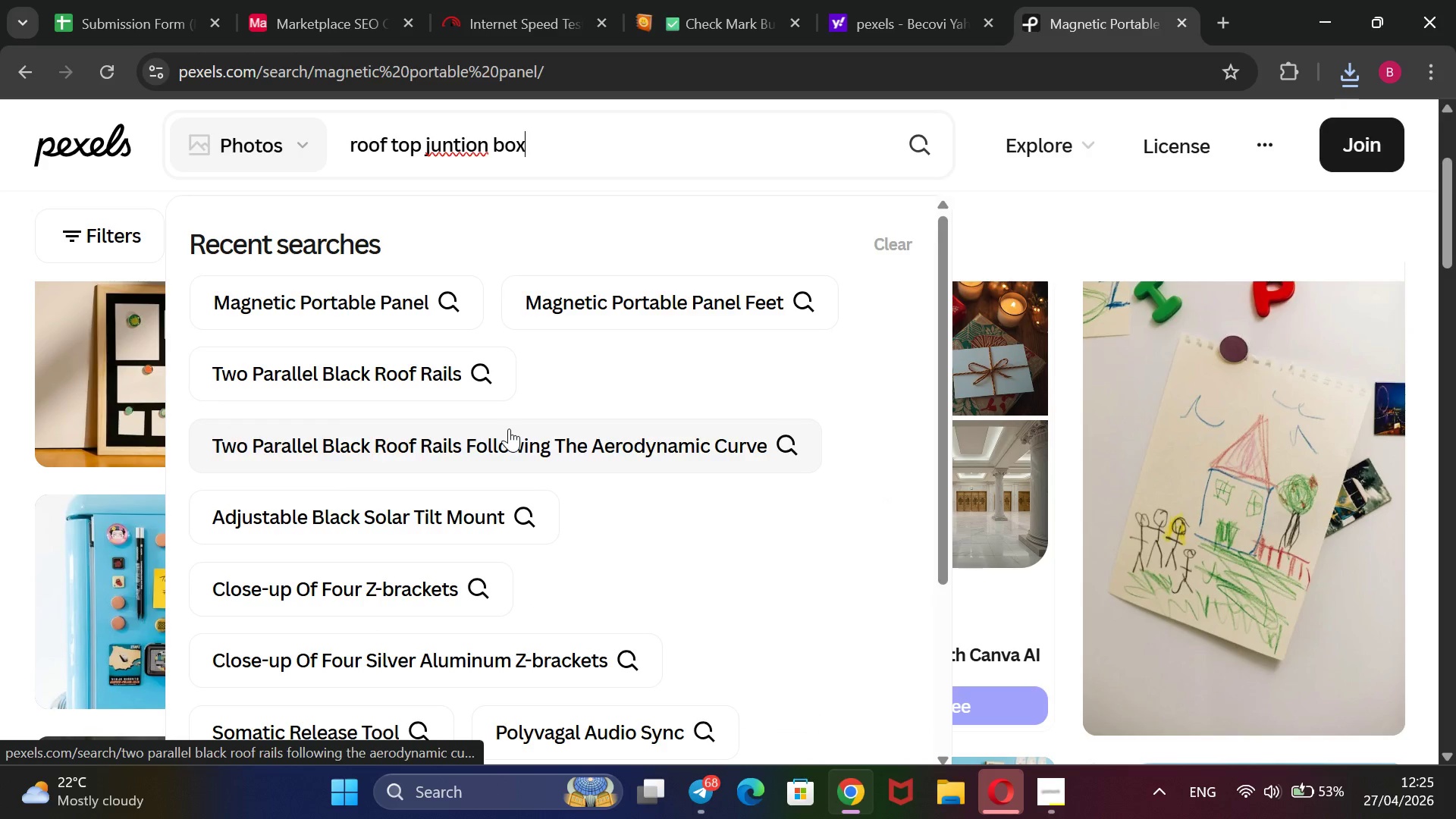 
key(ArrowLeft)
 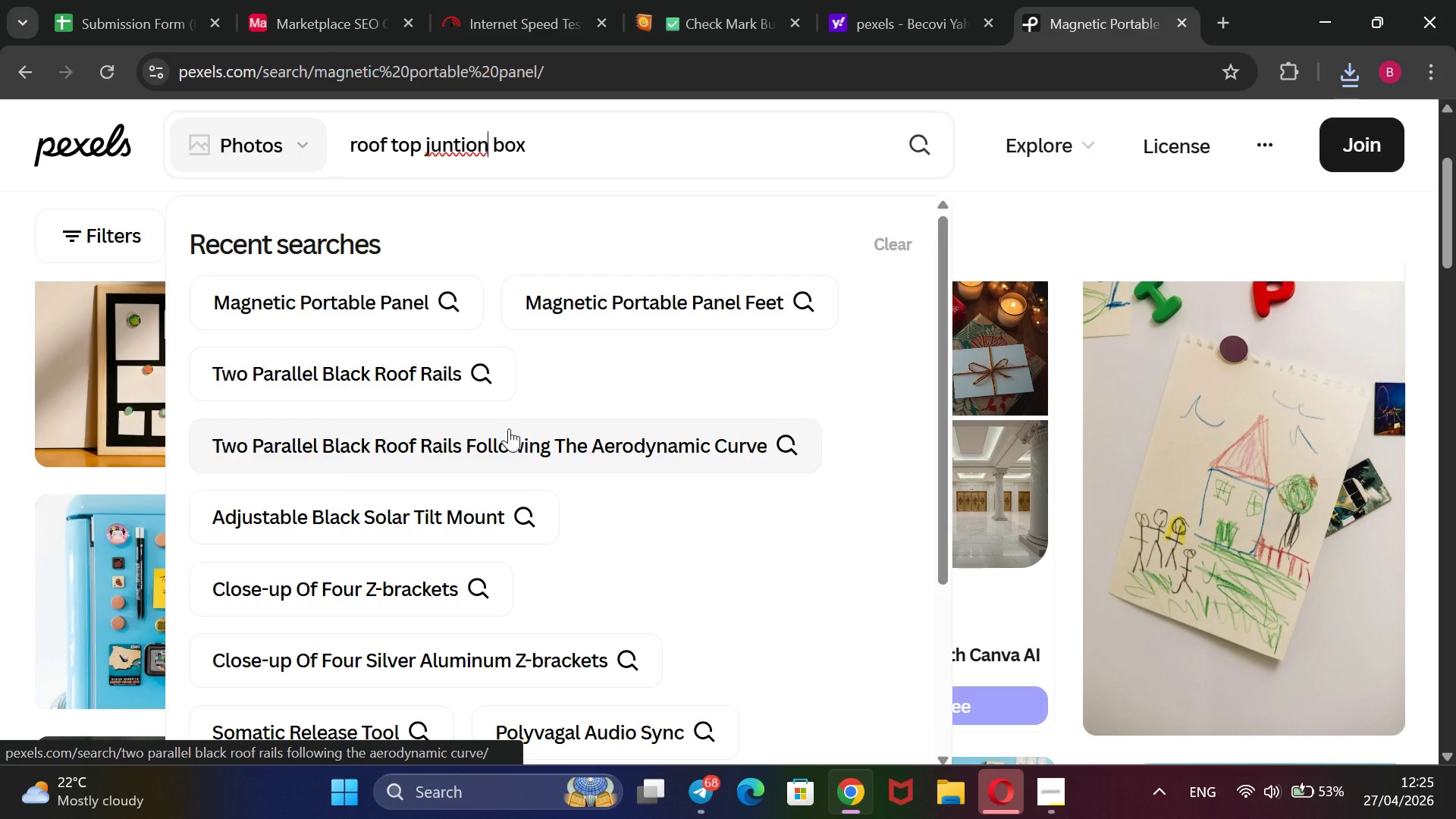 
key(ArrowLeft)
 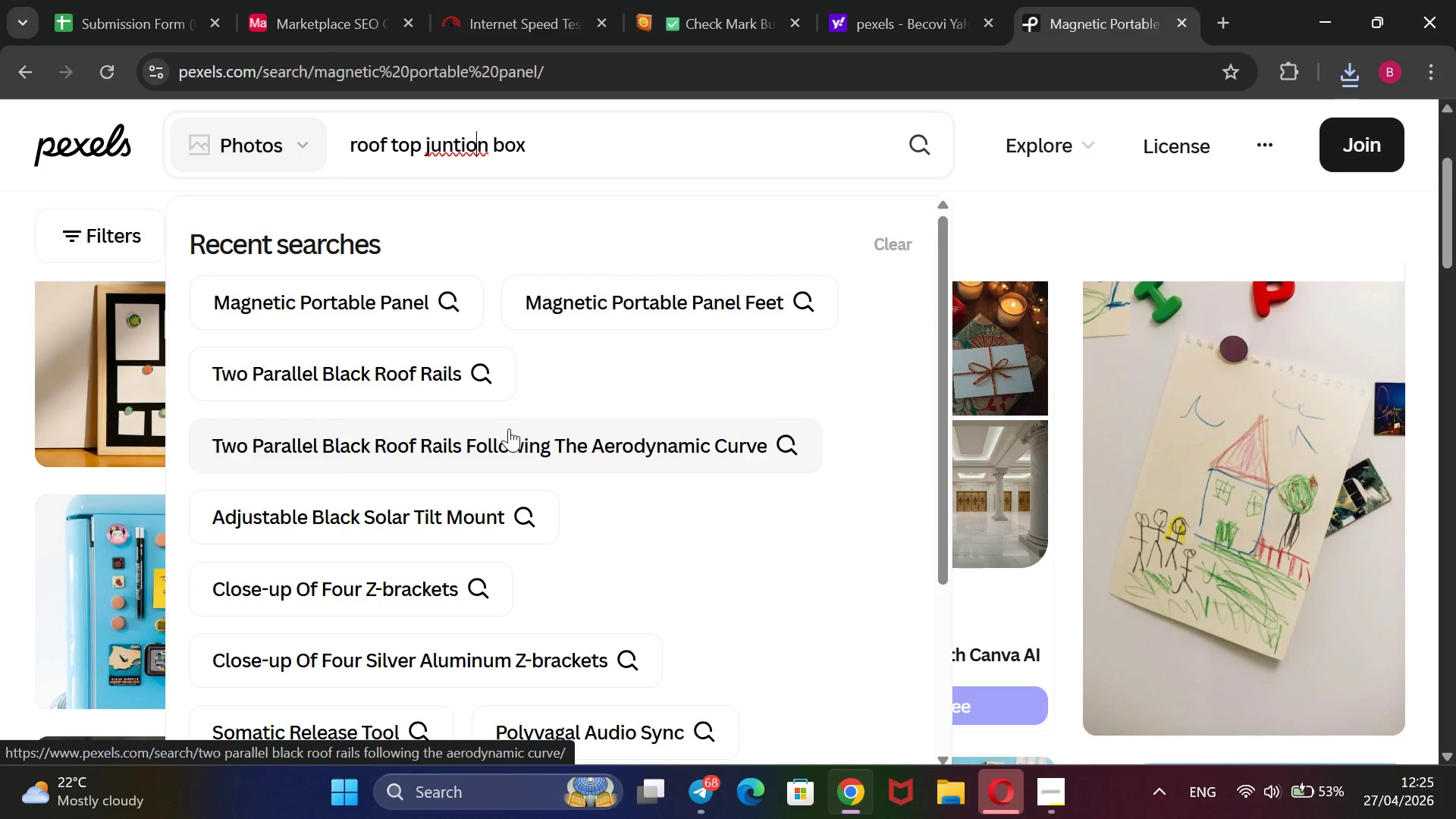 
key(ArrowLeft)
 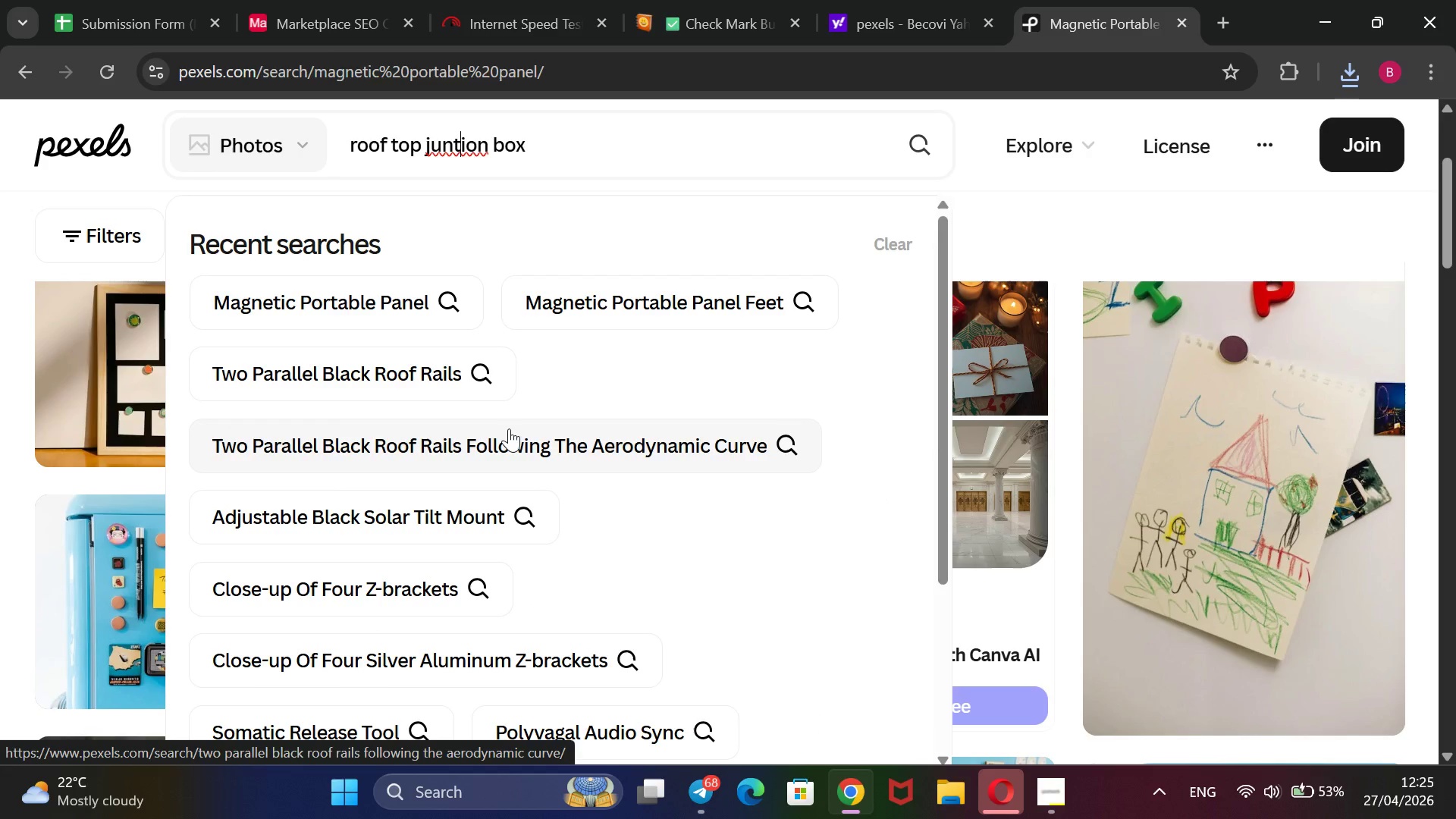 
key(ArrowLeft)
 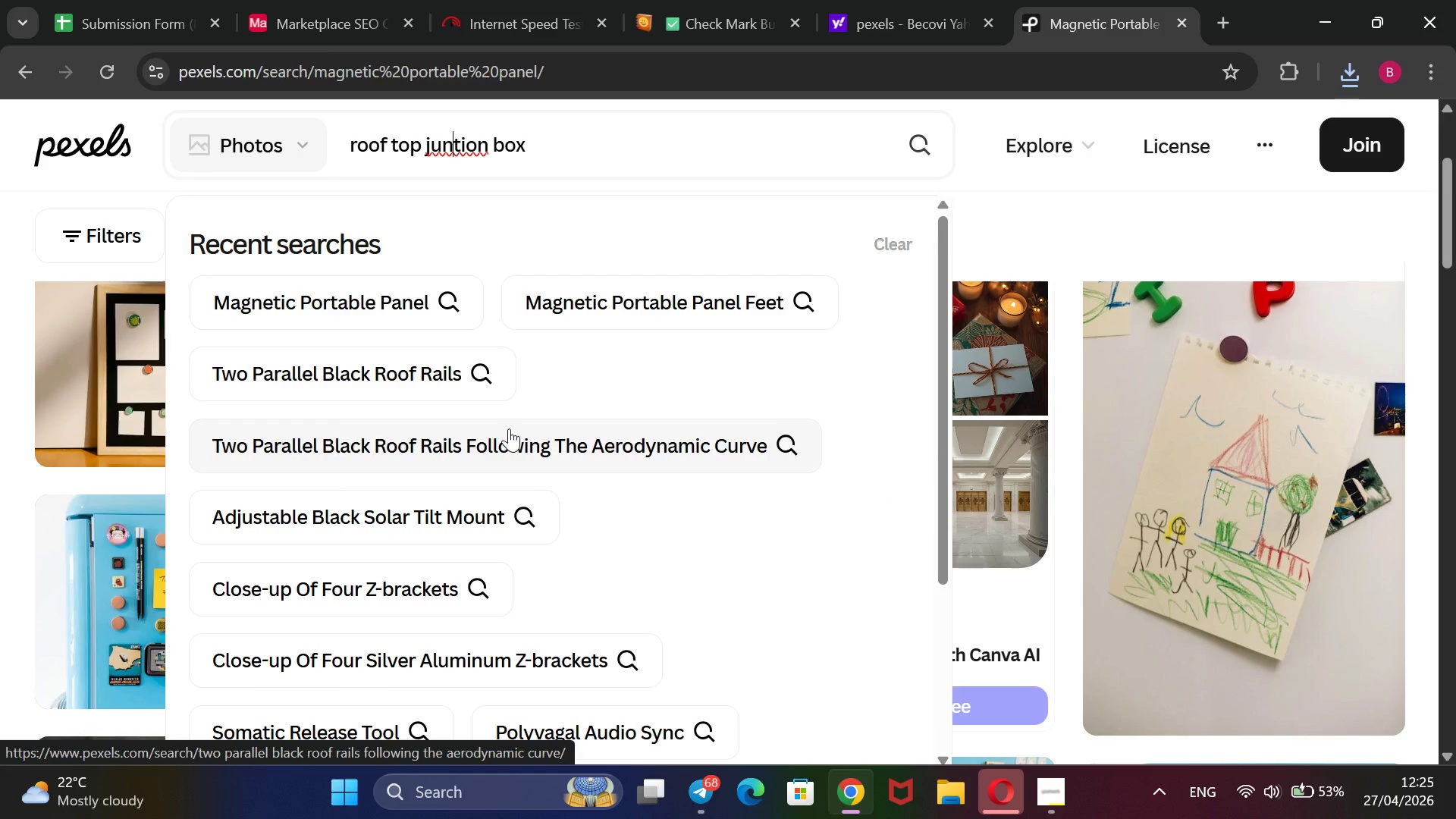 
key(ArrowLeft)
 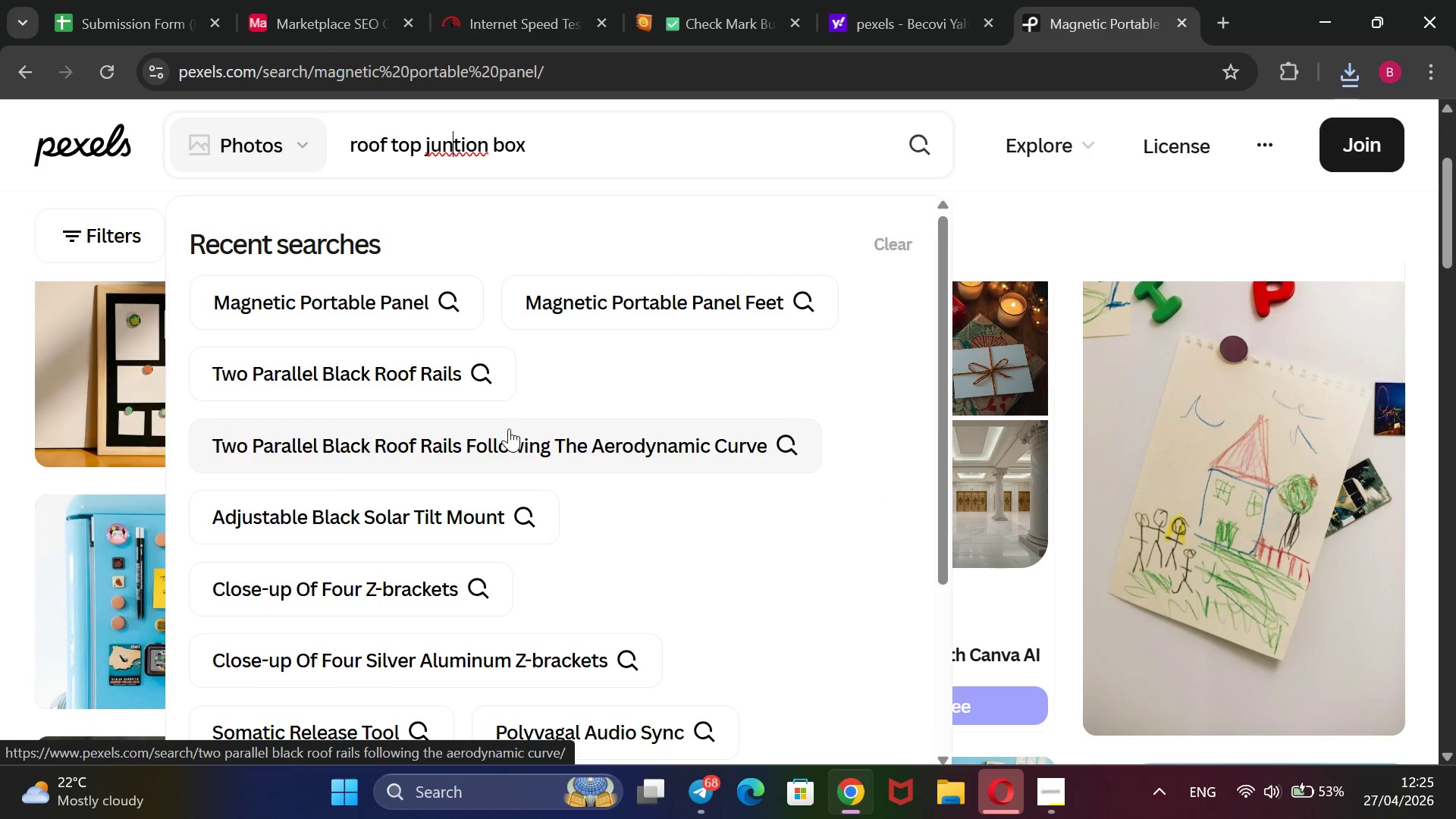 
key(ArrowLeft)
 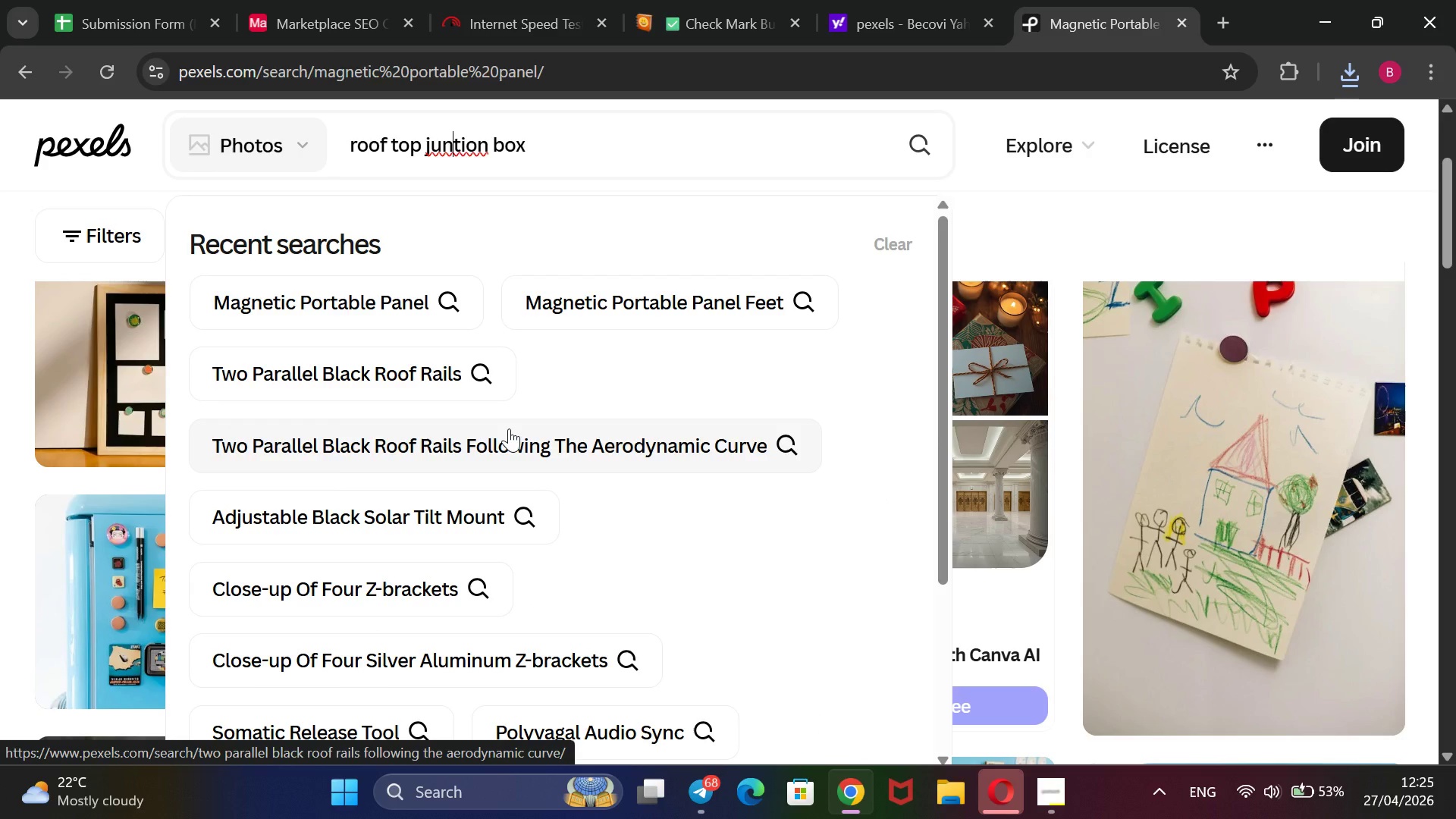 
key(ArrowLeft)
 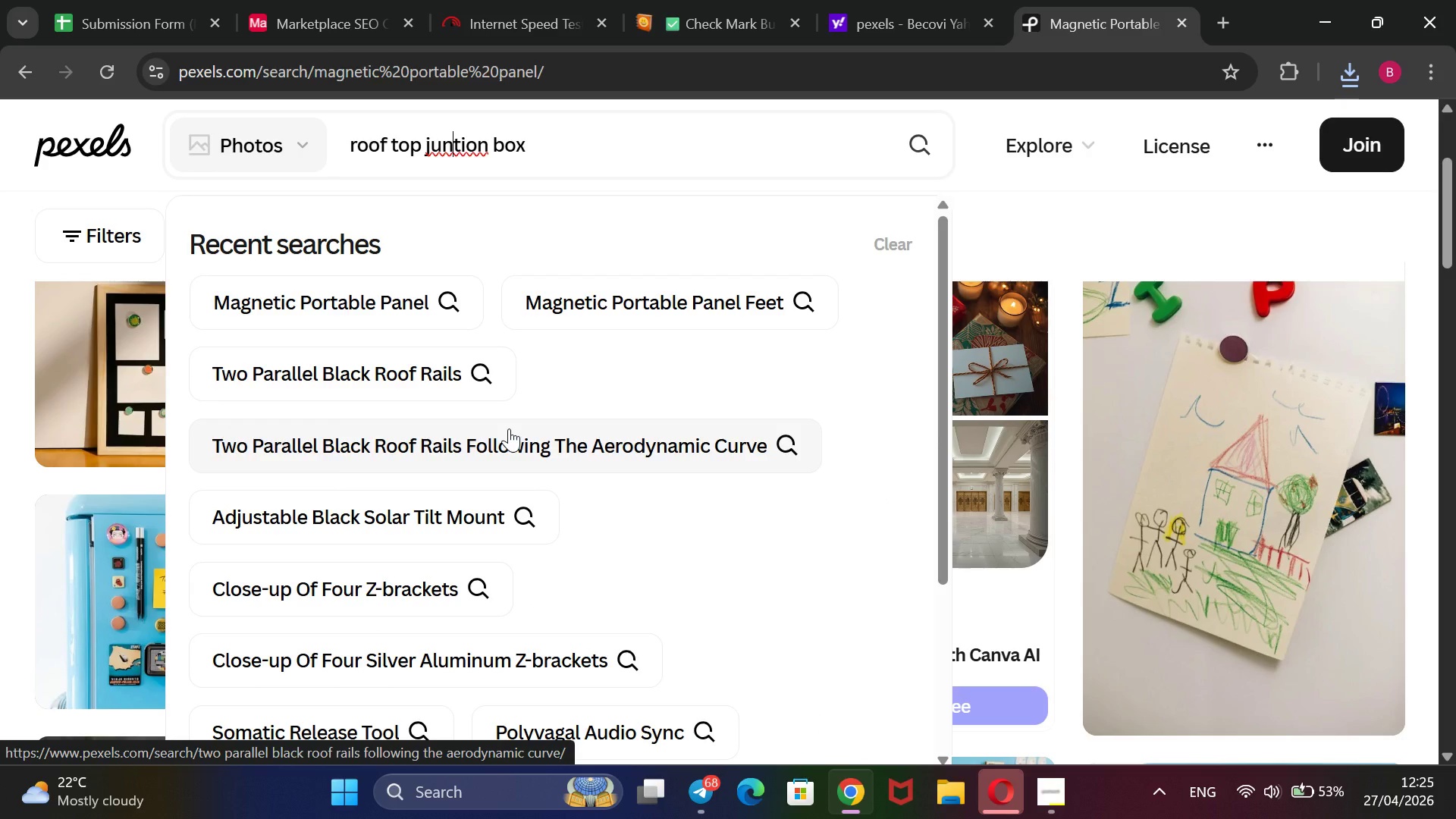 
key(ArrowLeft)
 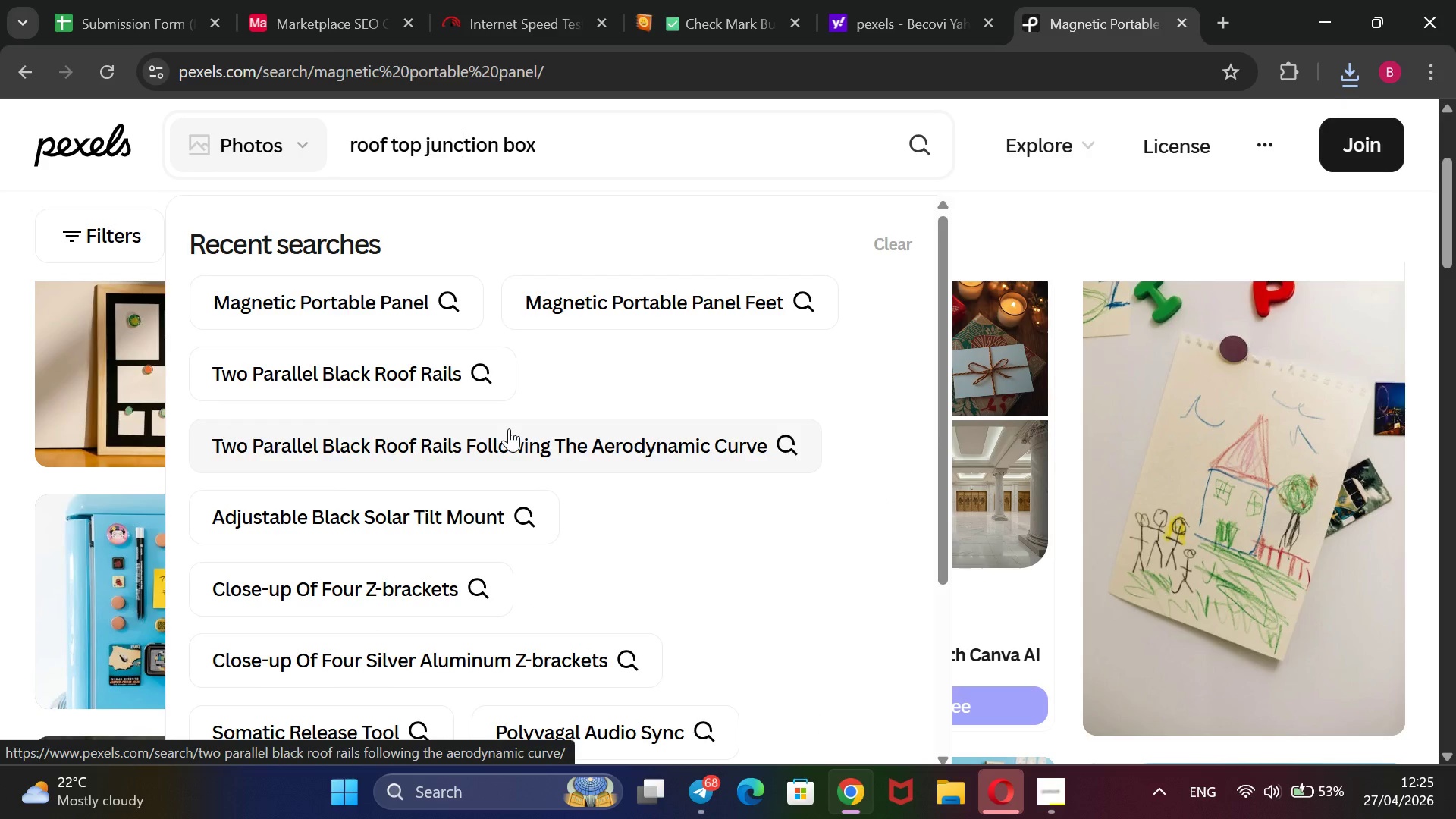 
key(C)
 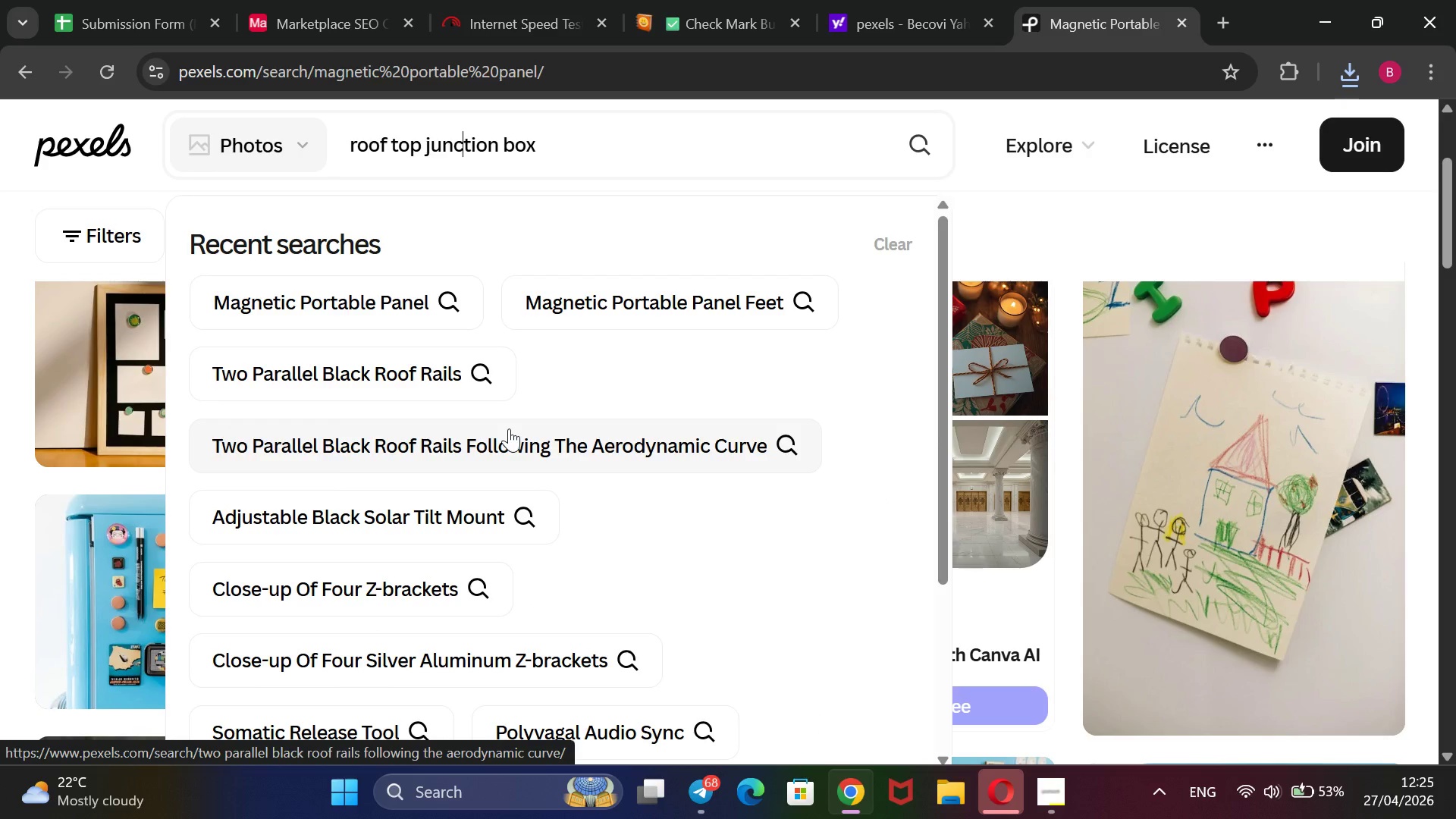 
key(Enter)
 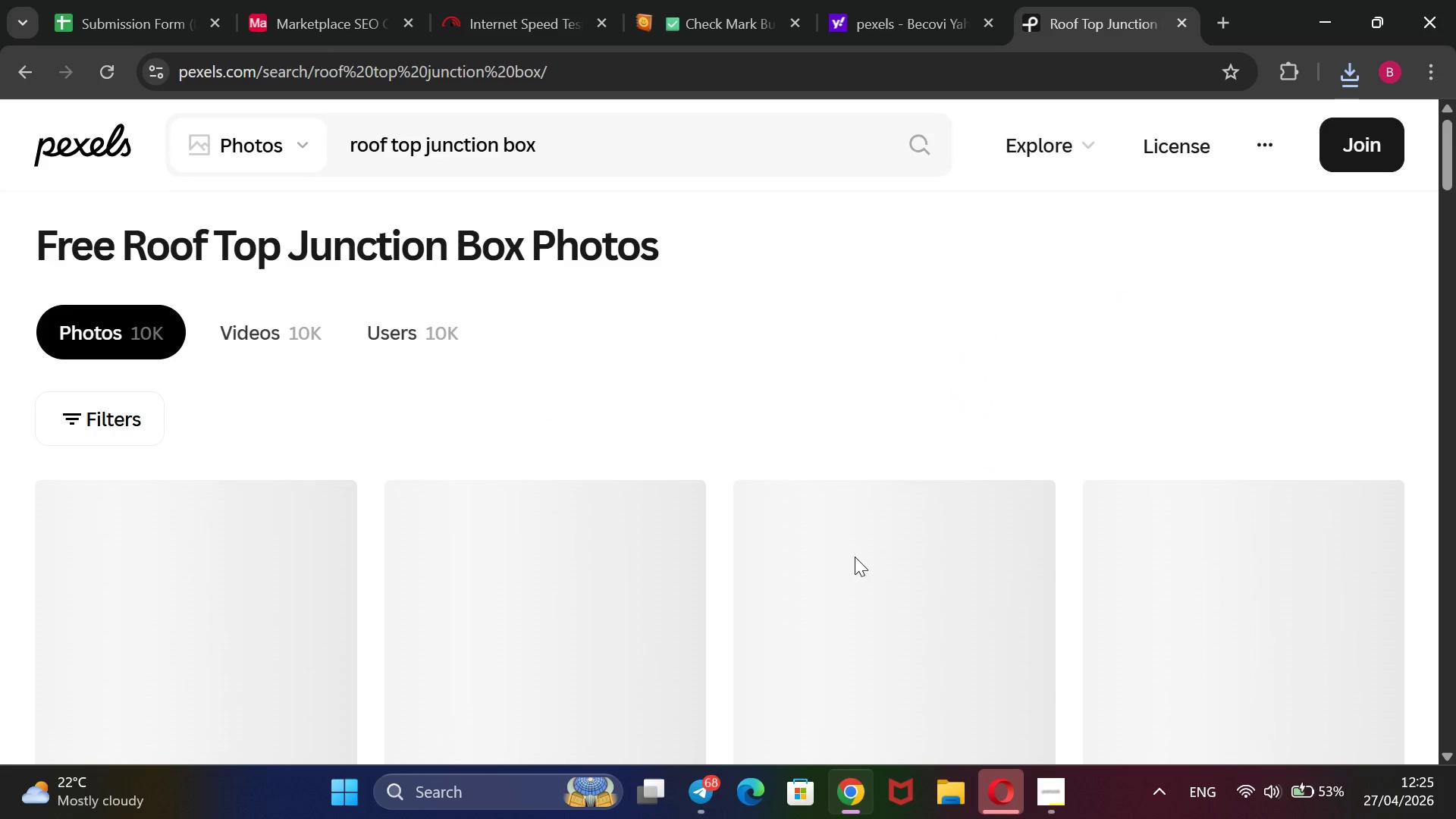 
wait(8.38)
 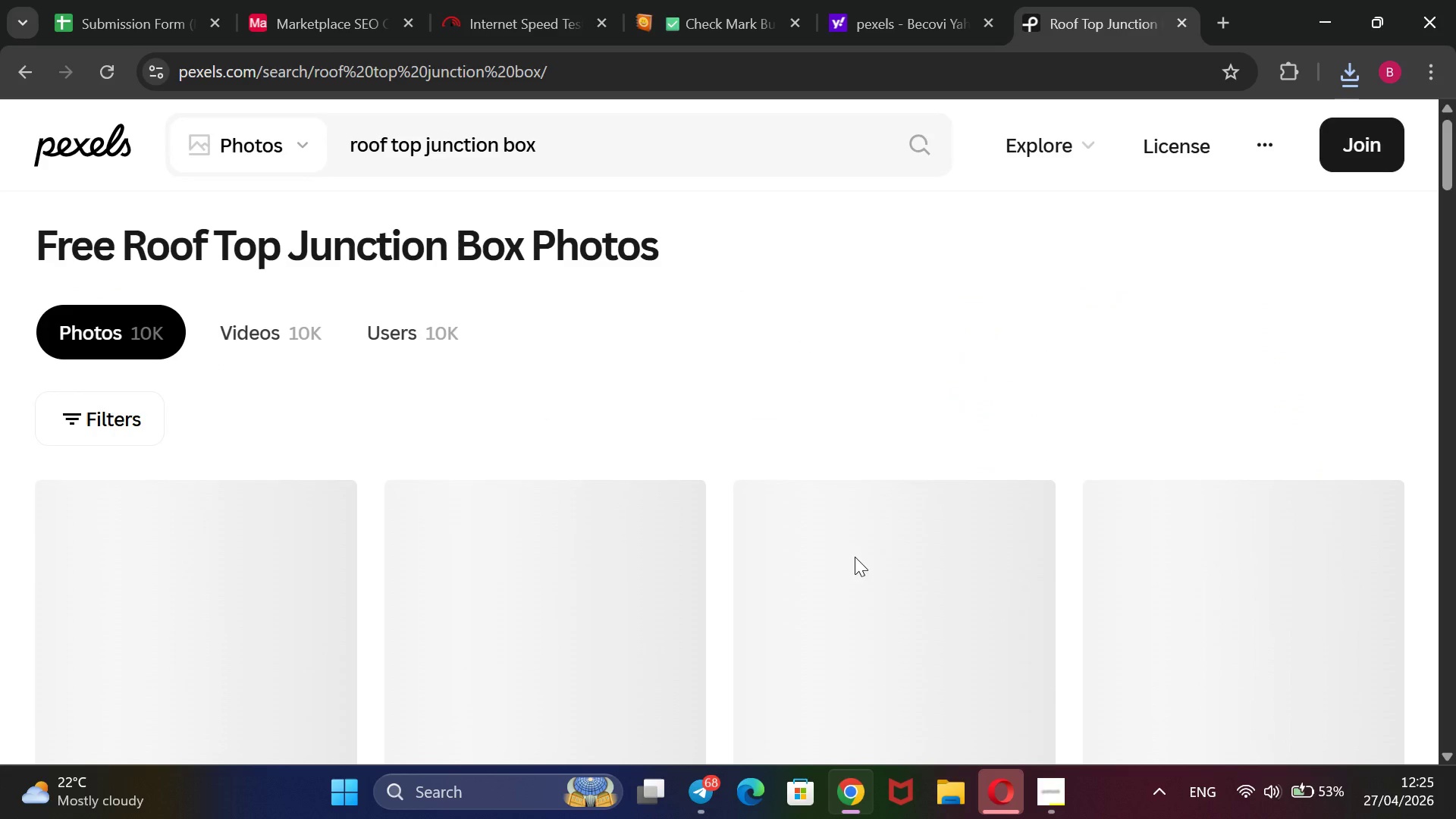 
scroll: coordinate [876, 563], scroll_direction: down, amount: 4.0
 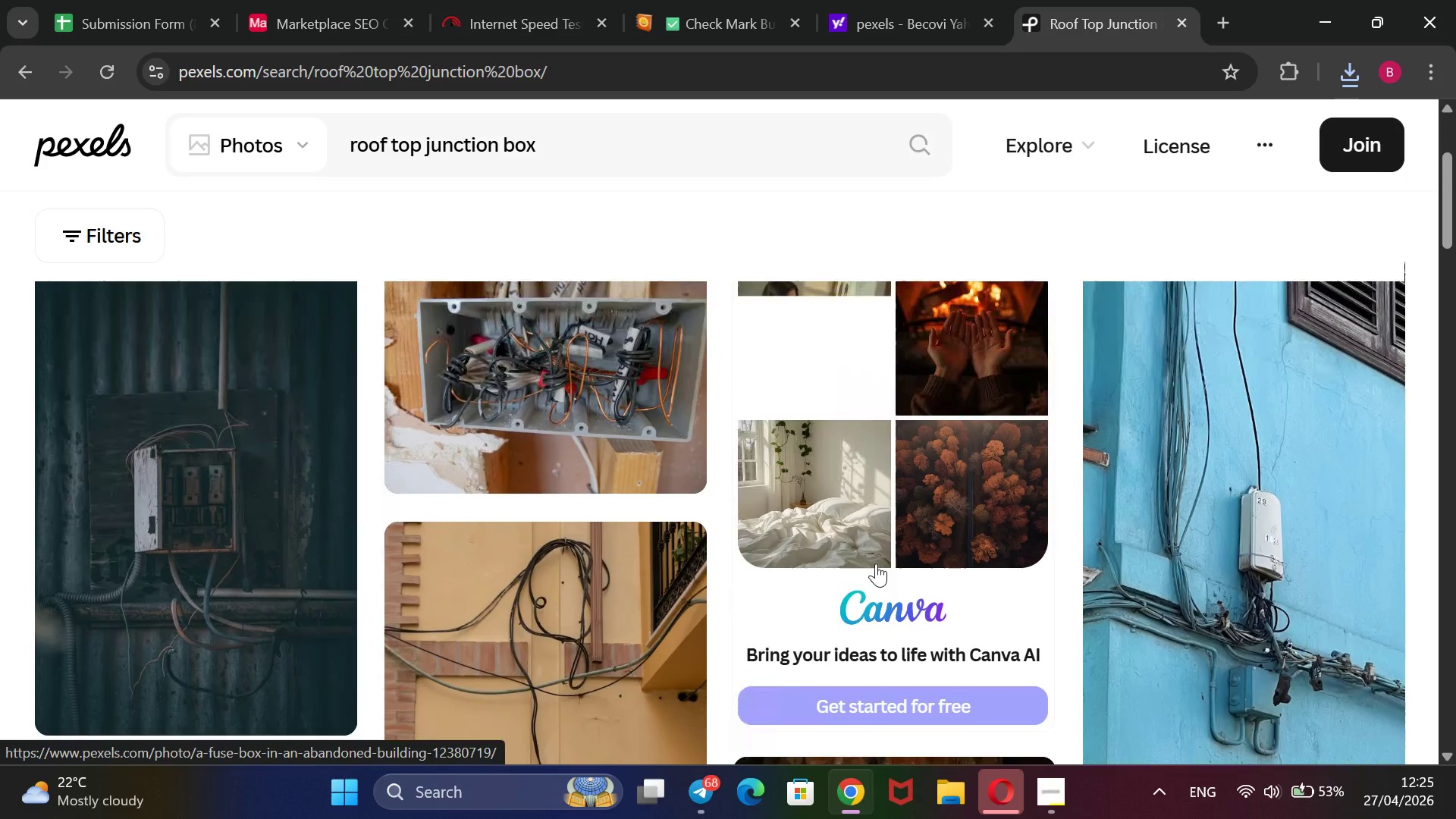 
scroll: coordinate [876, 563], scroll_direction: up, amount: 1.0
 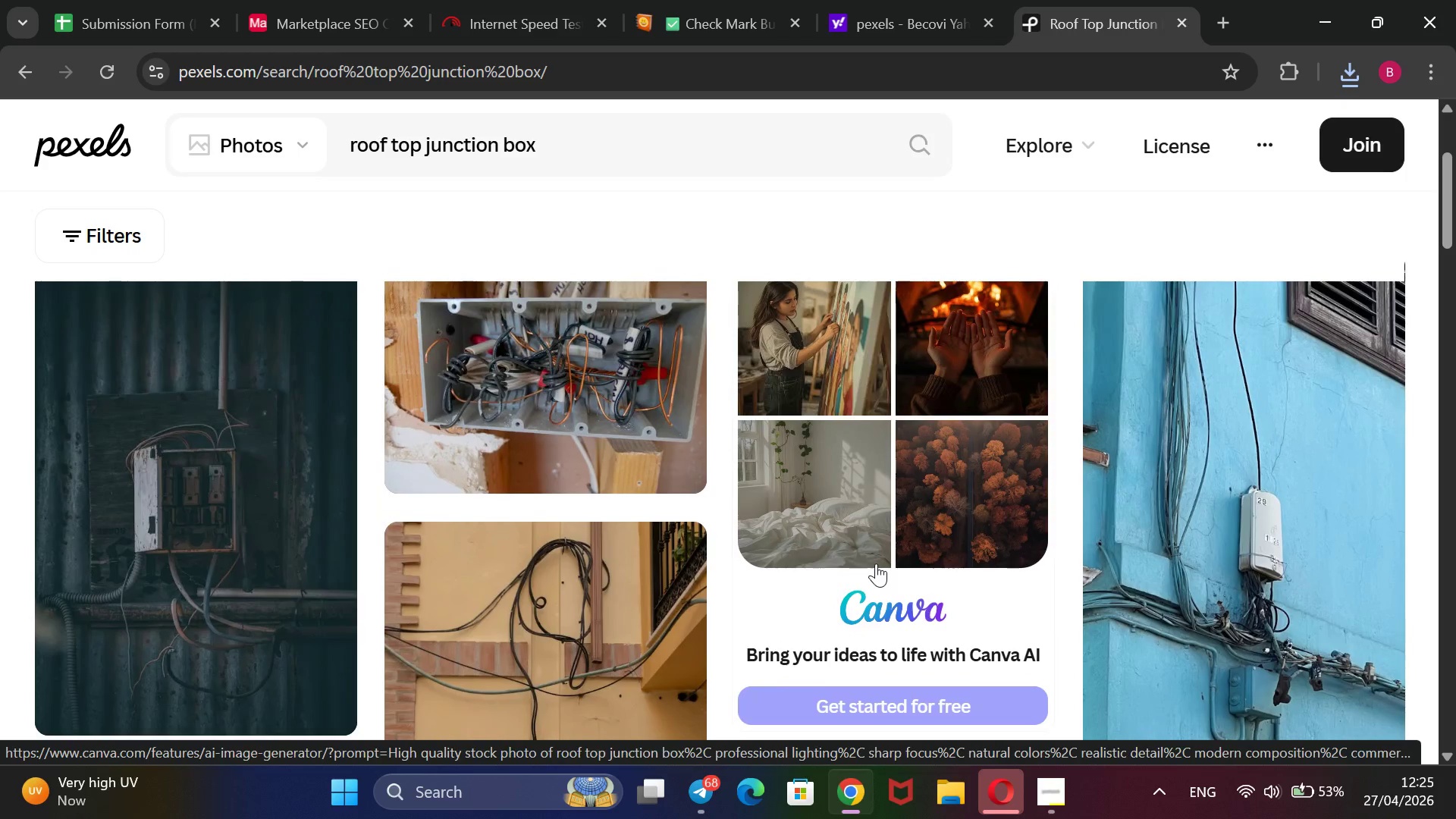 
scroll: coordinate [876, 563], scroll_direction: down, amount: 1.0
 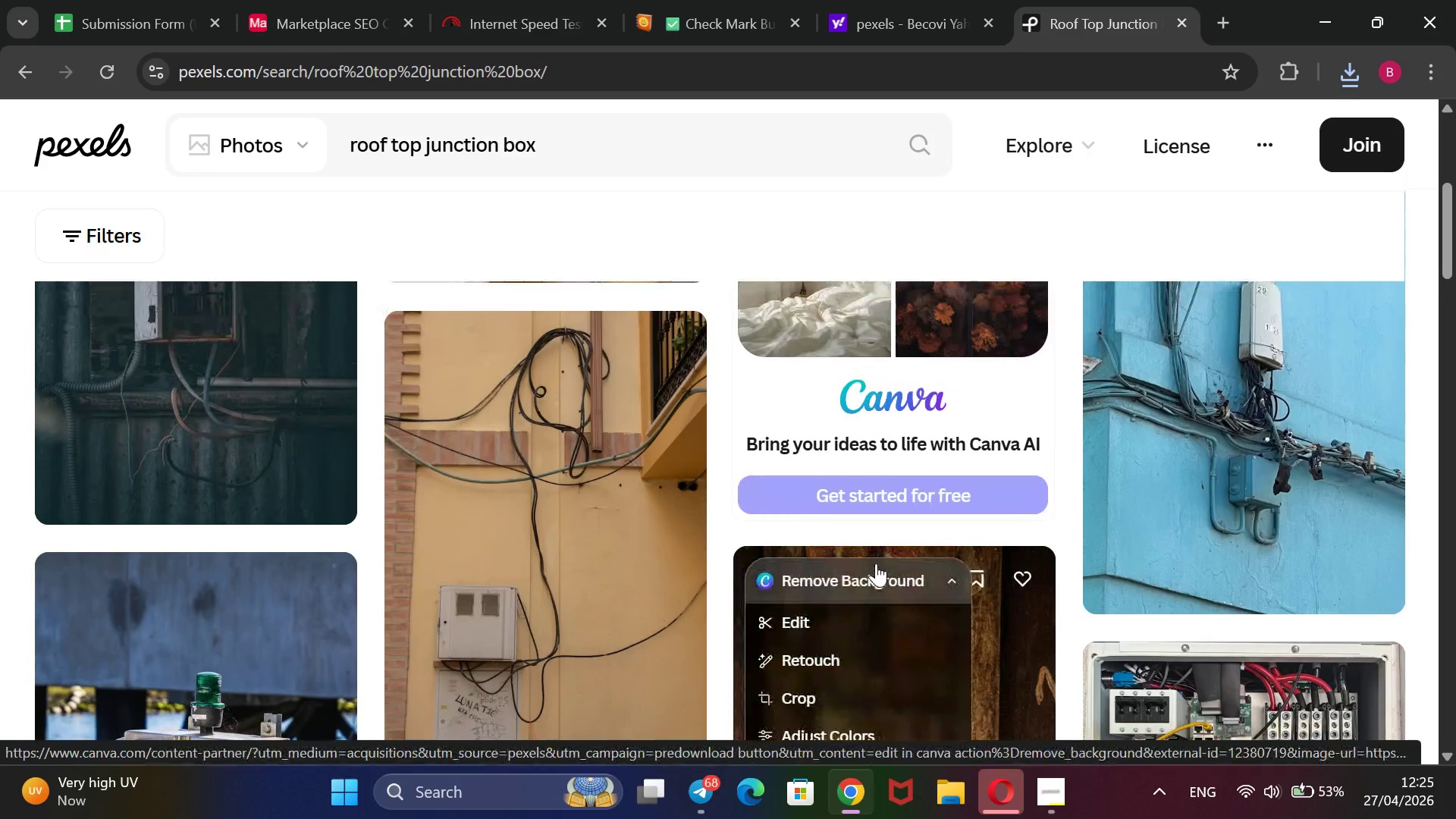 
scroll: coordinate [876, 563], scroll_direction: none, amount: 0.0
 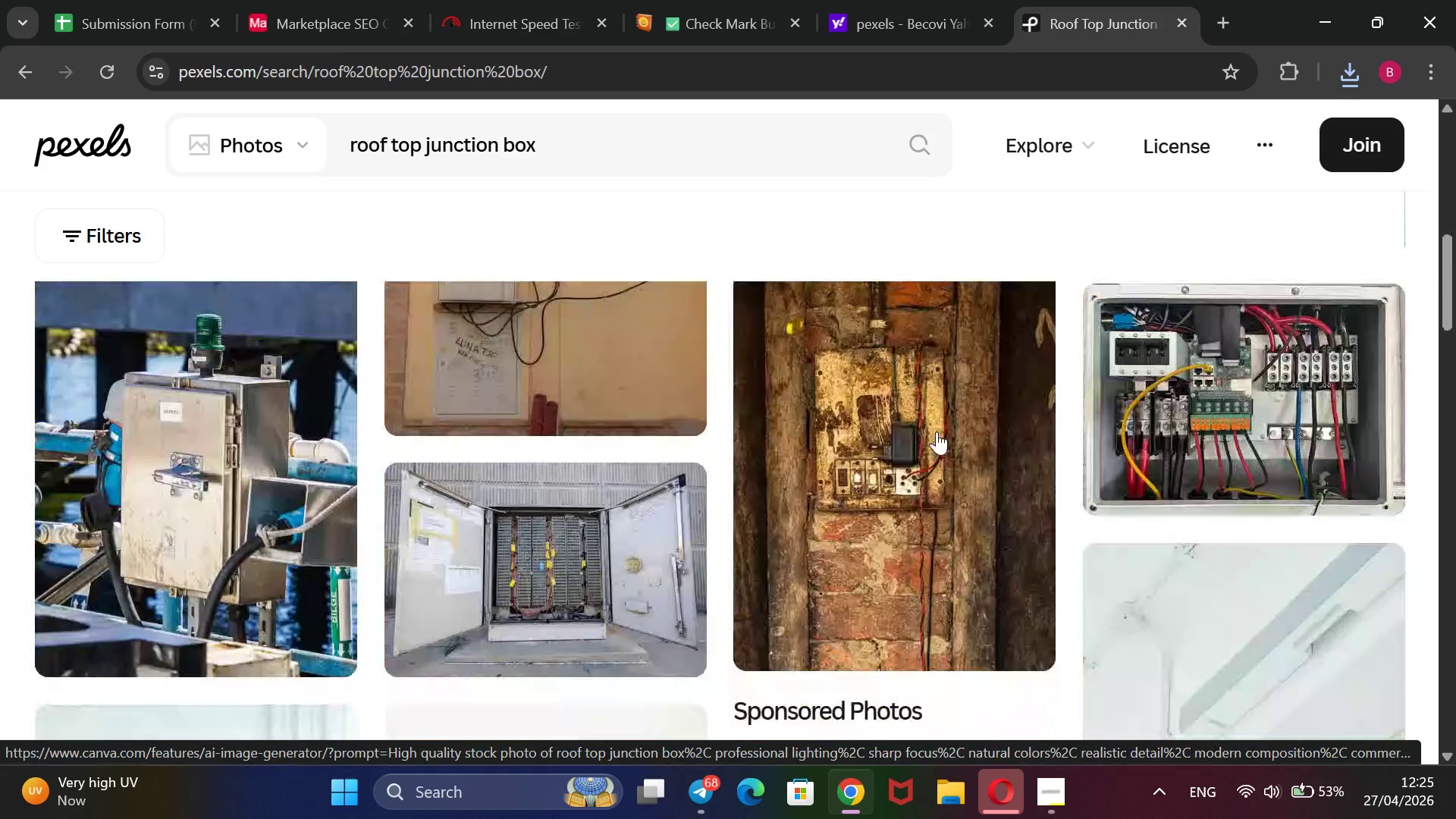 
scroll: coordinate [937, 430], scroll_direction: down, amount: 3.0
 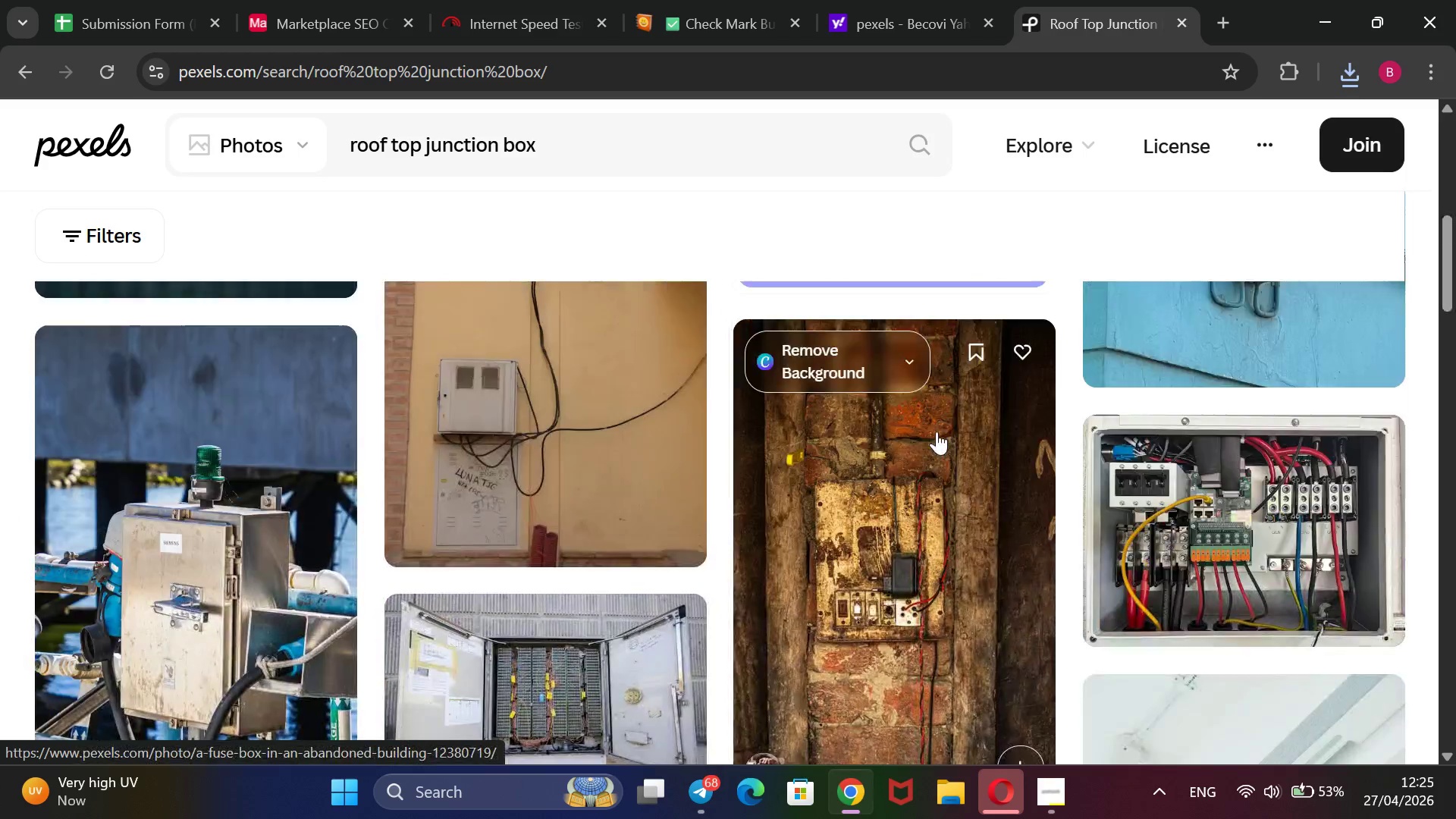 
scroll: coordinate [937, 431], scroll_direction: none, amount: 0.0
 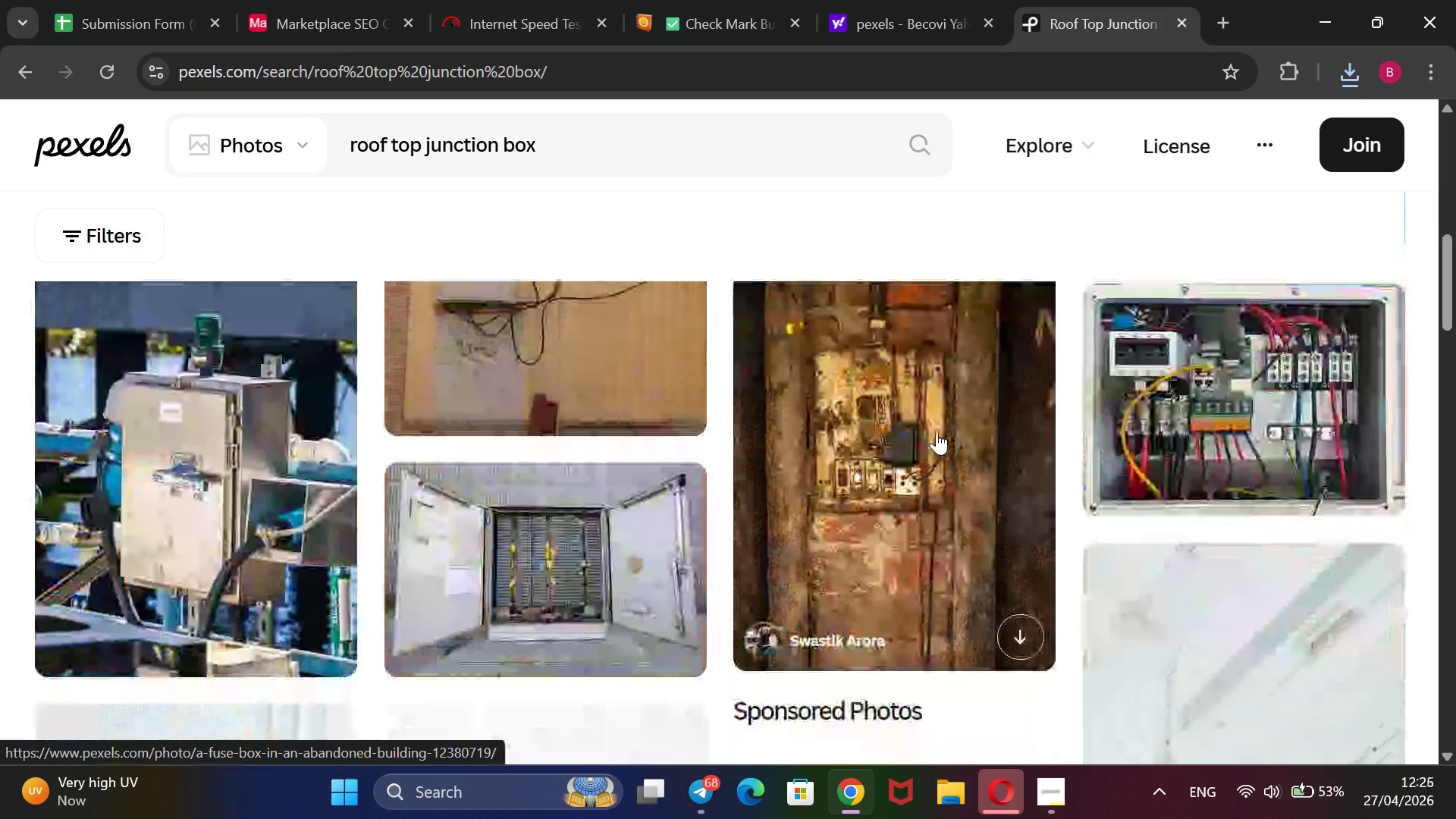 
scroll: coordinate [937, 431], scroll_direction: up, amount: 2.0
 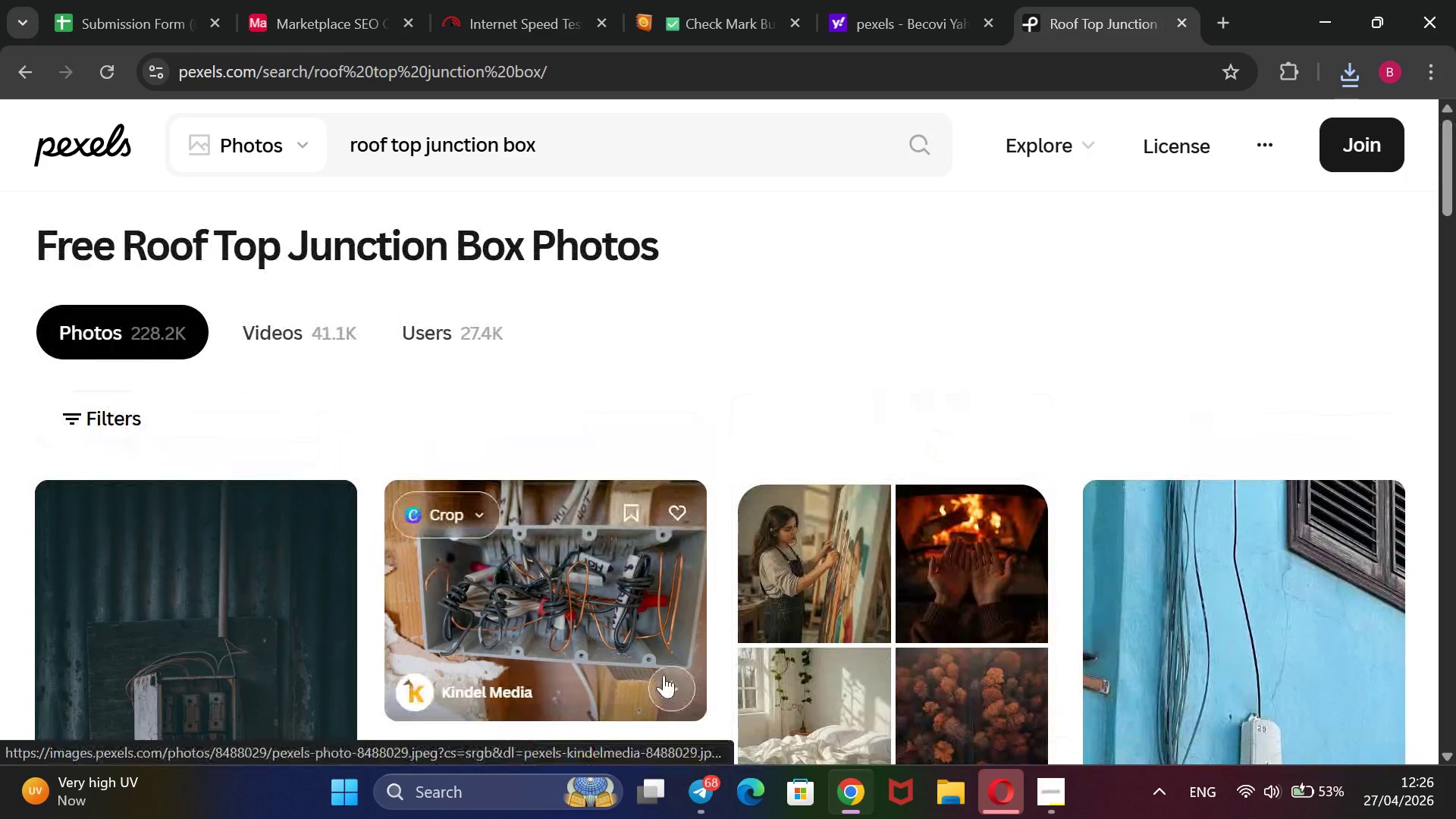 
left_click([663, 676])
 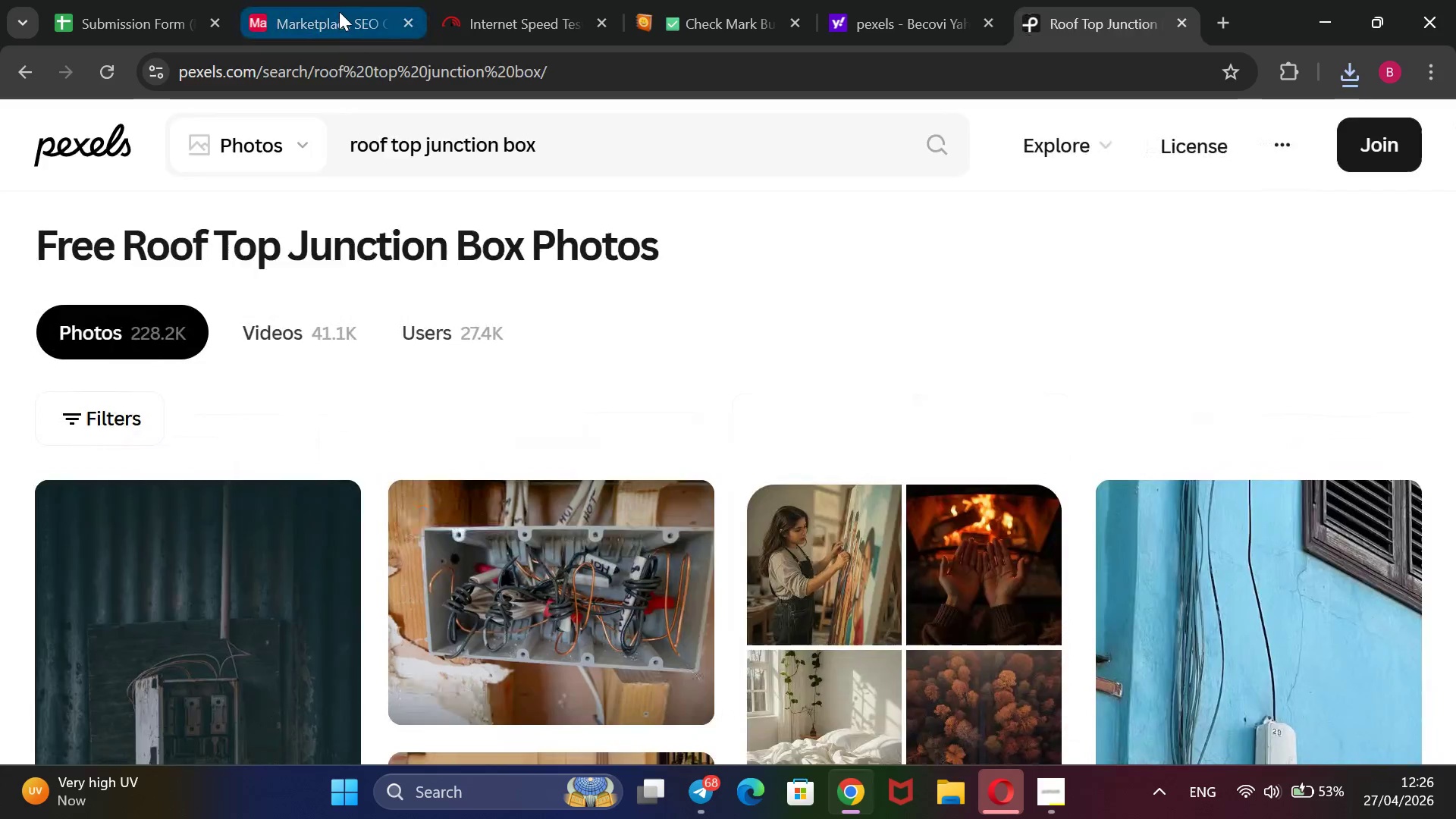 
left_click([339, 11])
 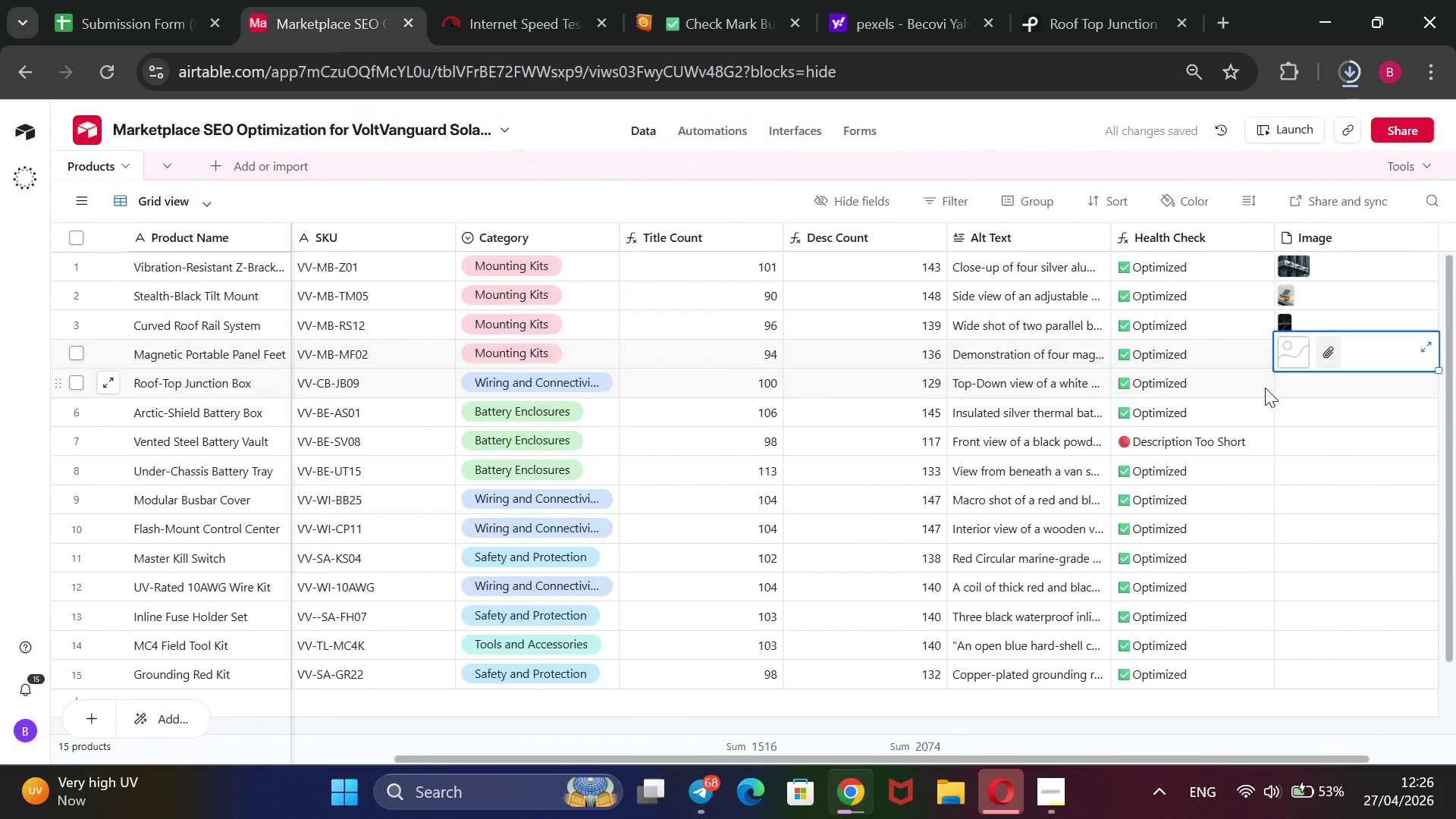 
wait(8.09)
 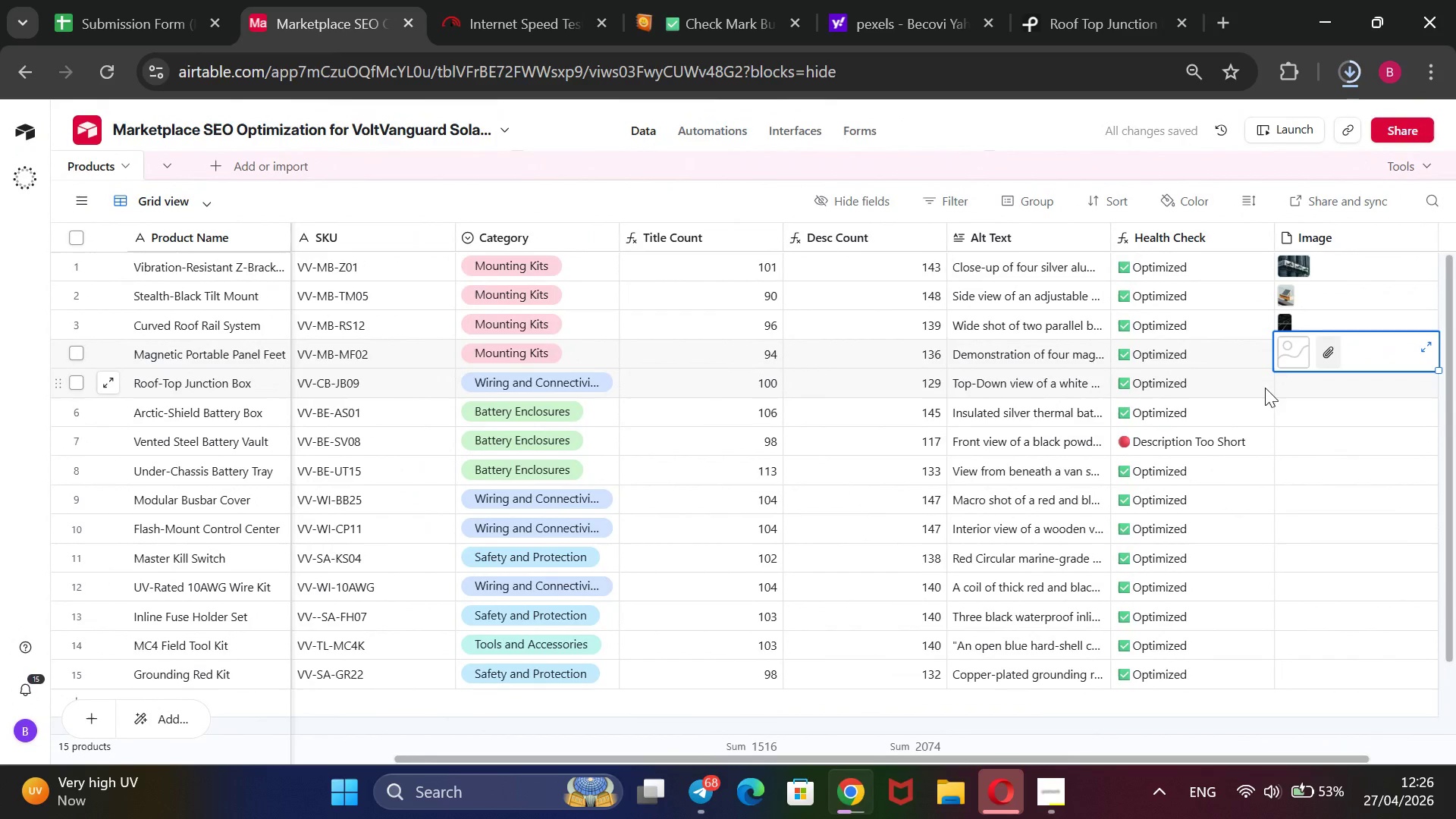 
left_click([1298, 384])
 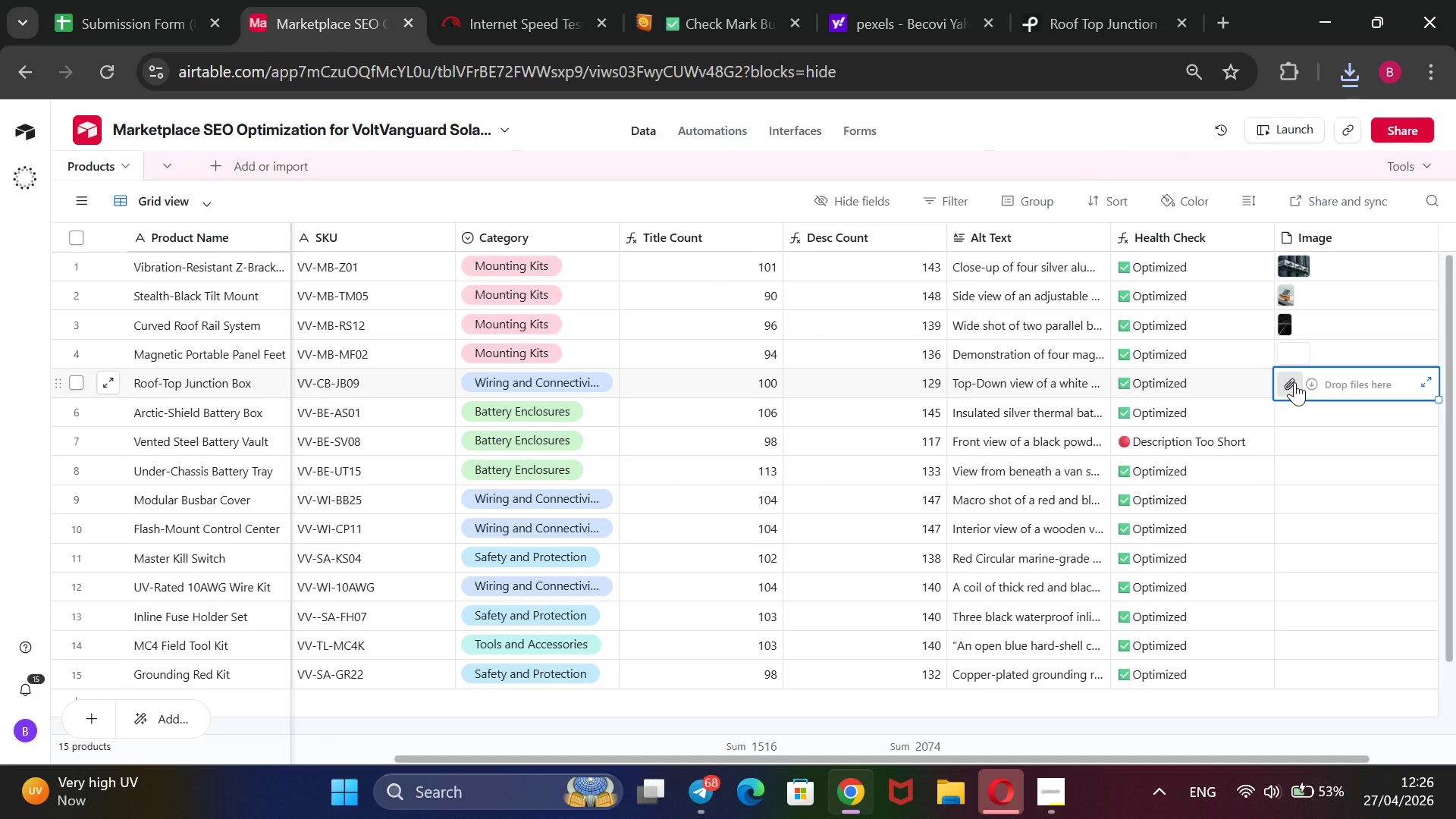 
left_click([1294, 382])
 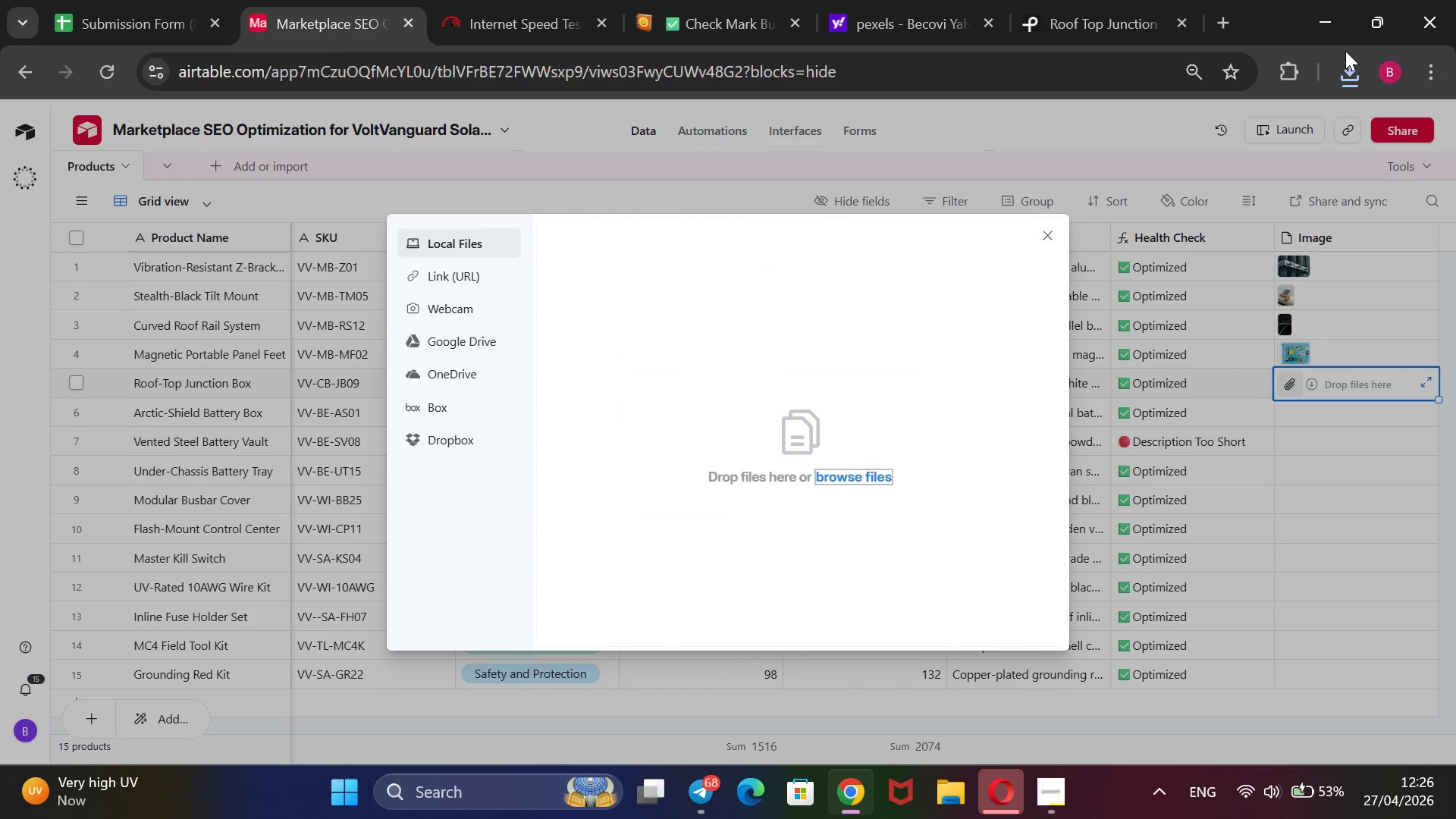 
left_click([1345, 58])
 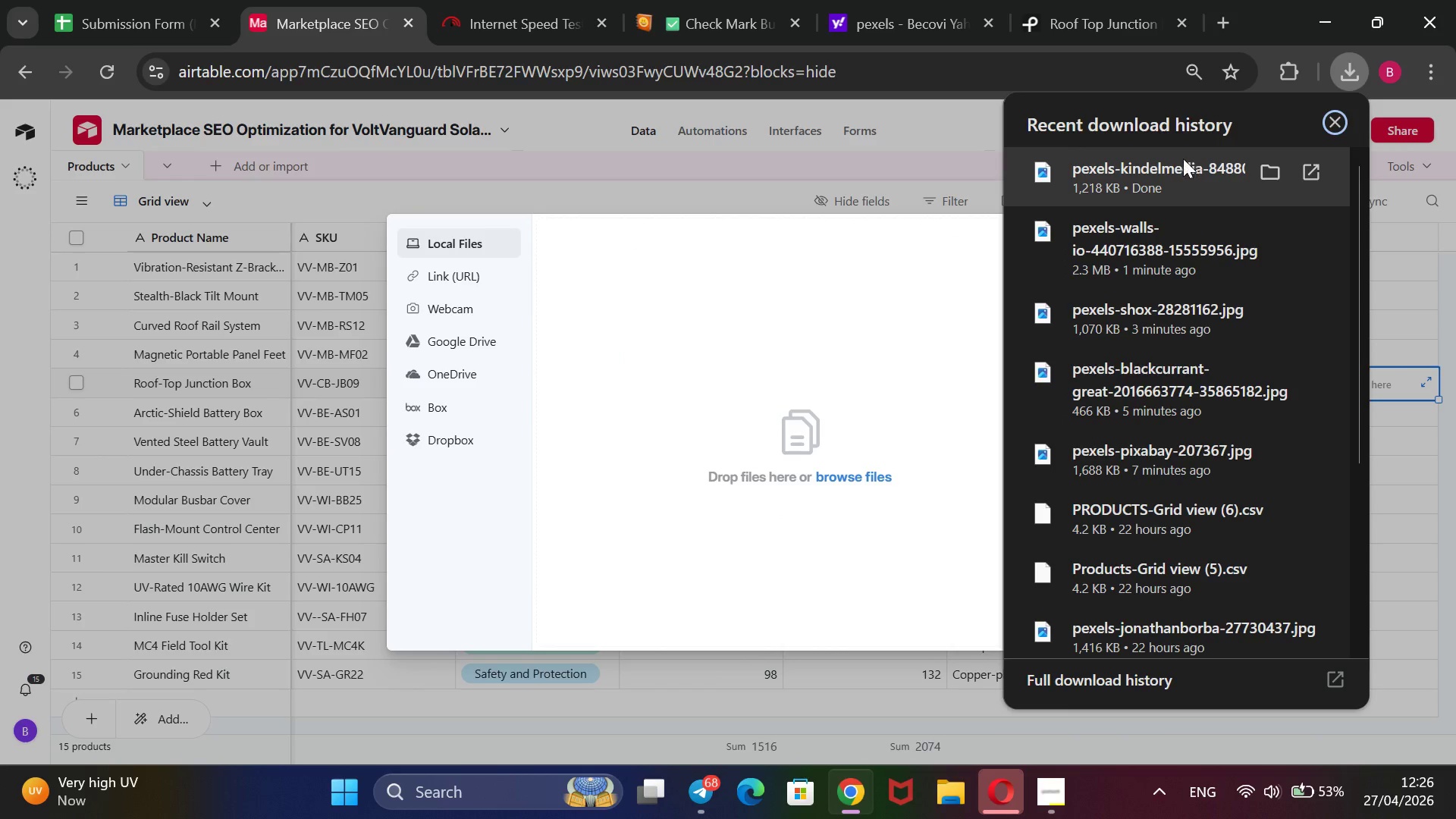 
left_click_drag(start_coordinate=[1189, 158], to_coordinate=[733, 398])
 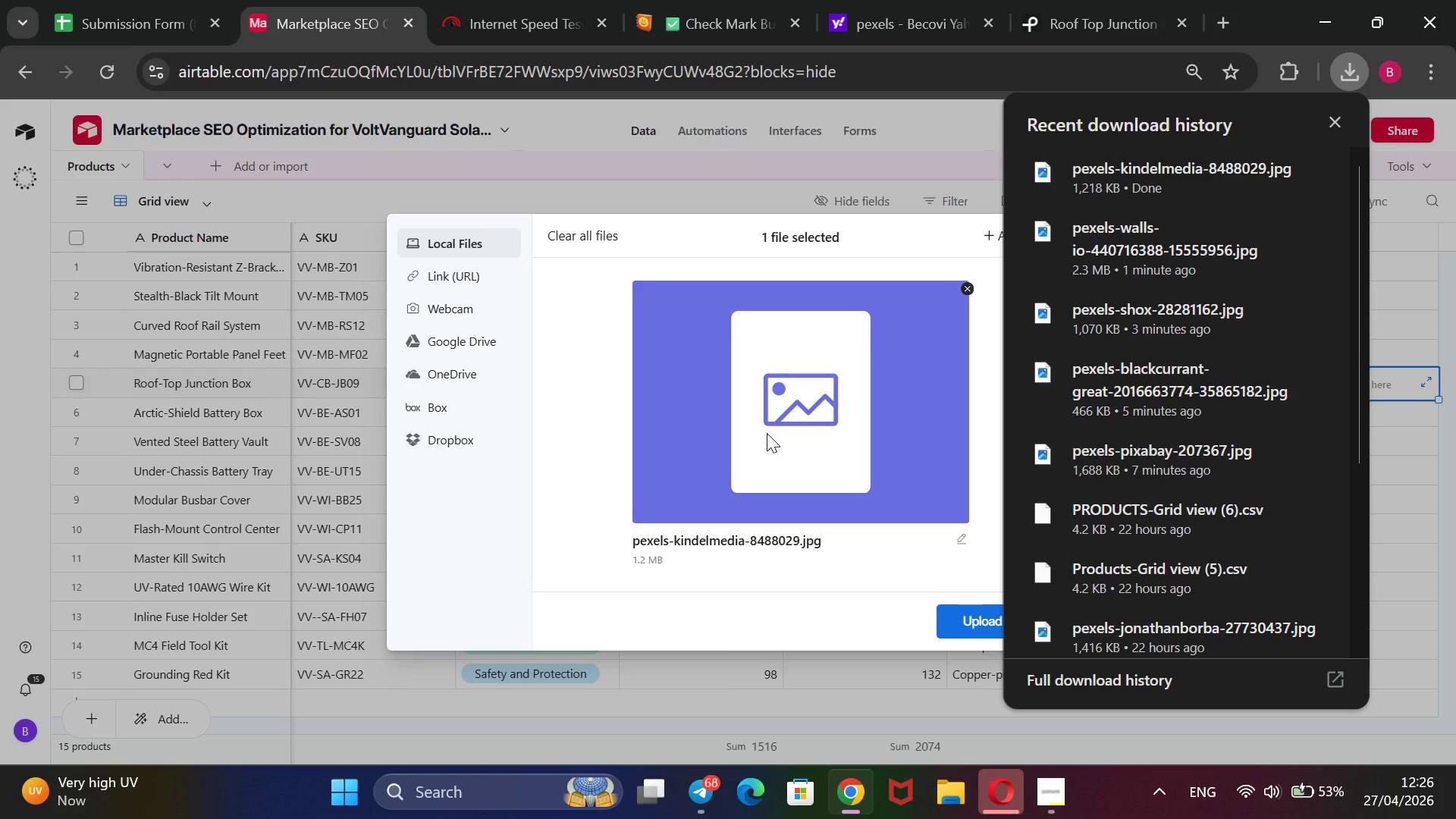 
scroll: coordinate [755, 417], scroll_direction: down, amount: 2.0
 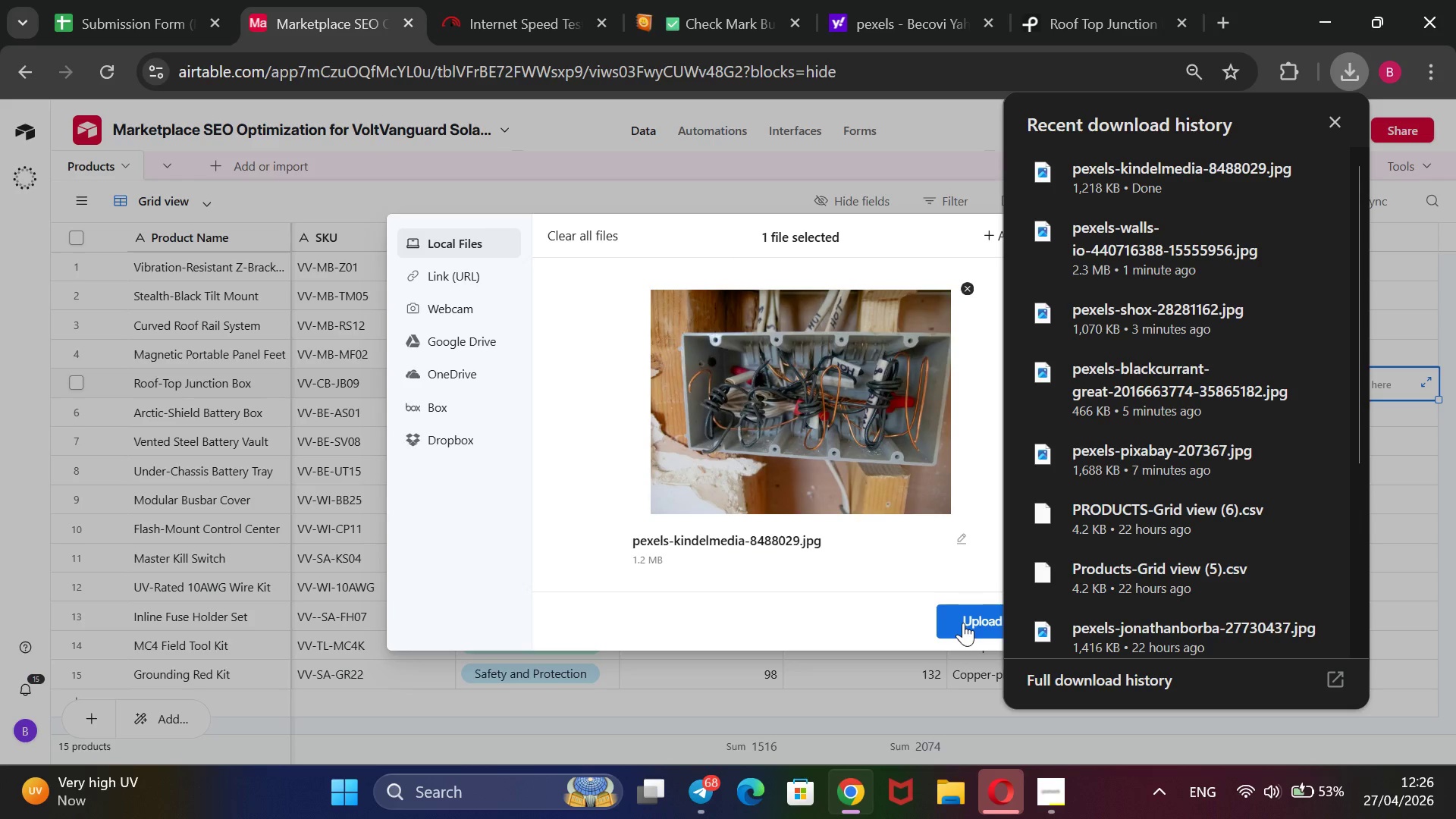 
left_click([963, 622])
 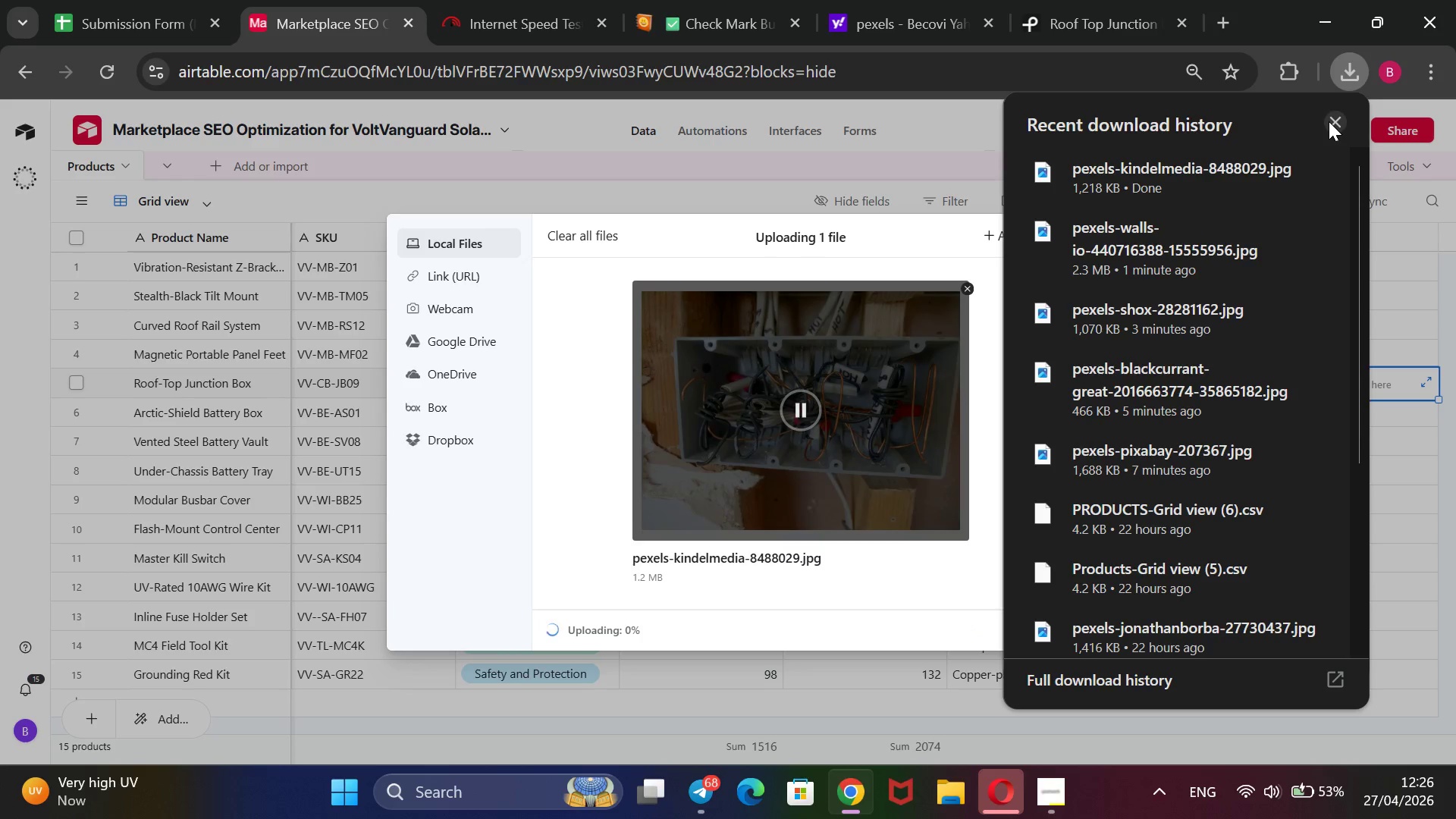 
left_click([1329, 121])
 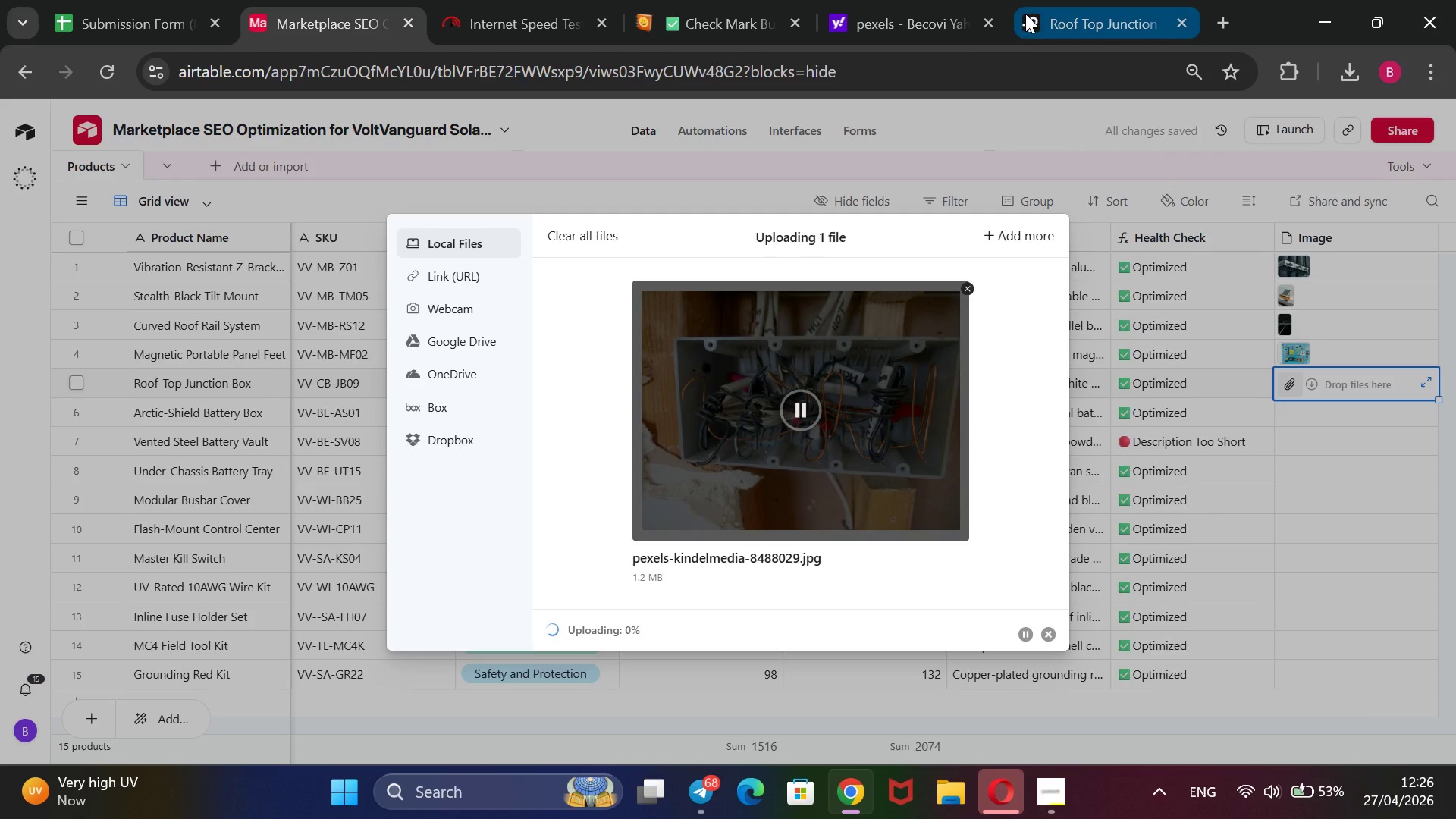 
left_click([1074, 9])
 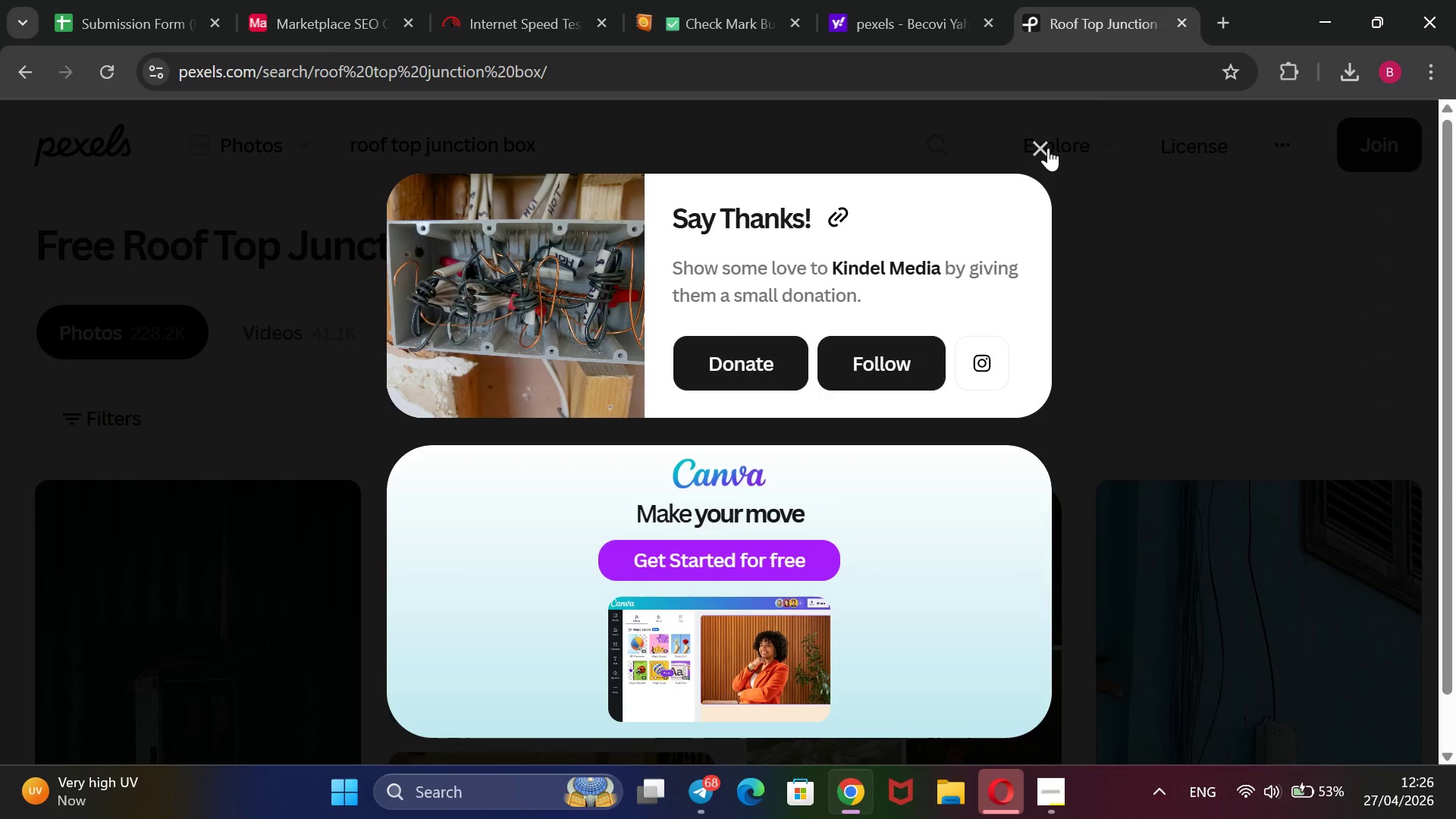 
left_click([1048, 148])
 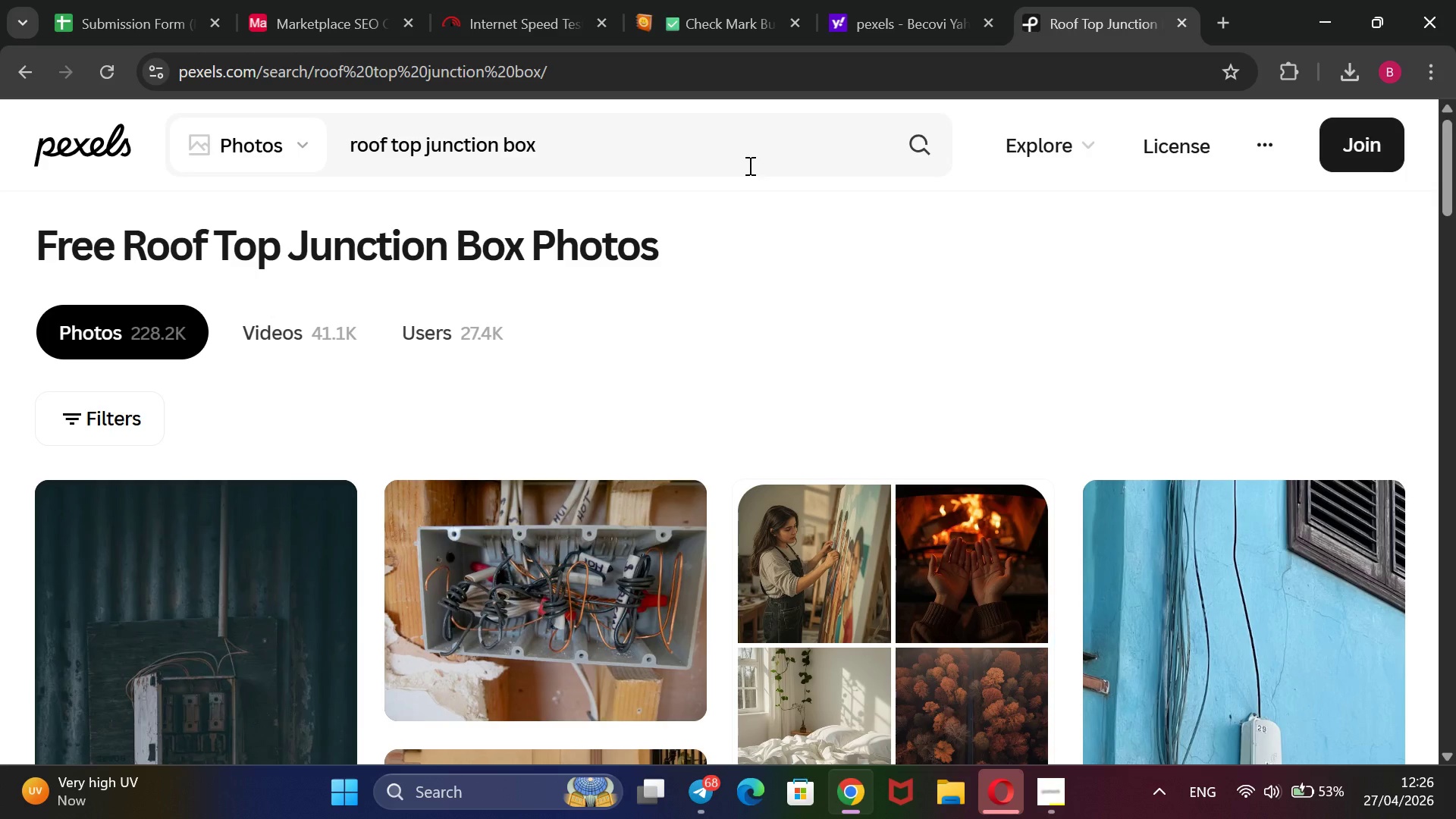 
left_click_drag(start_coordinate=[748, 165], to_coordinate=[347, 218])
 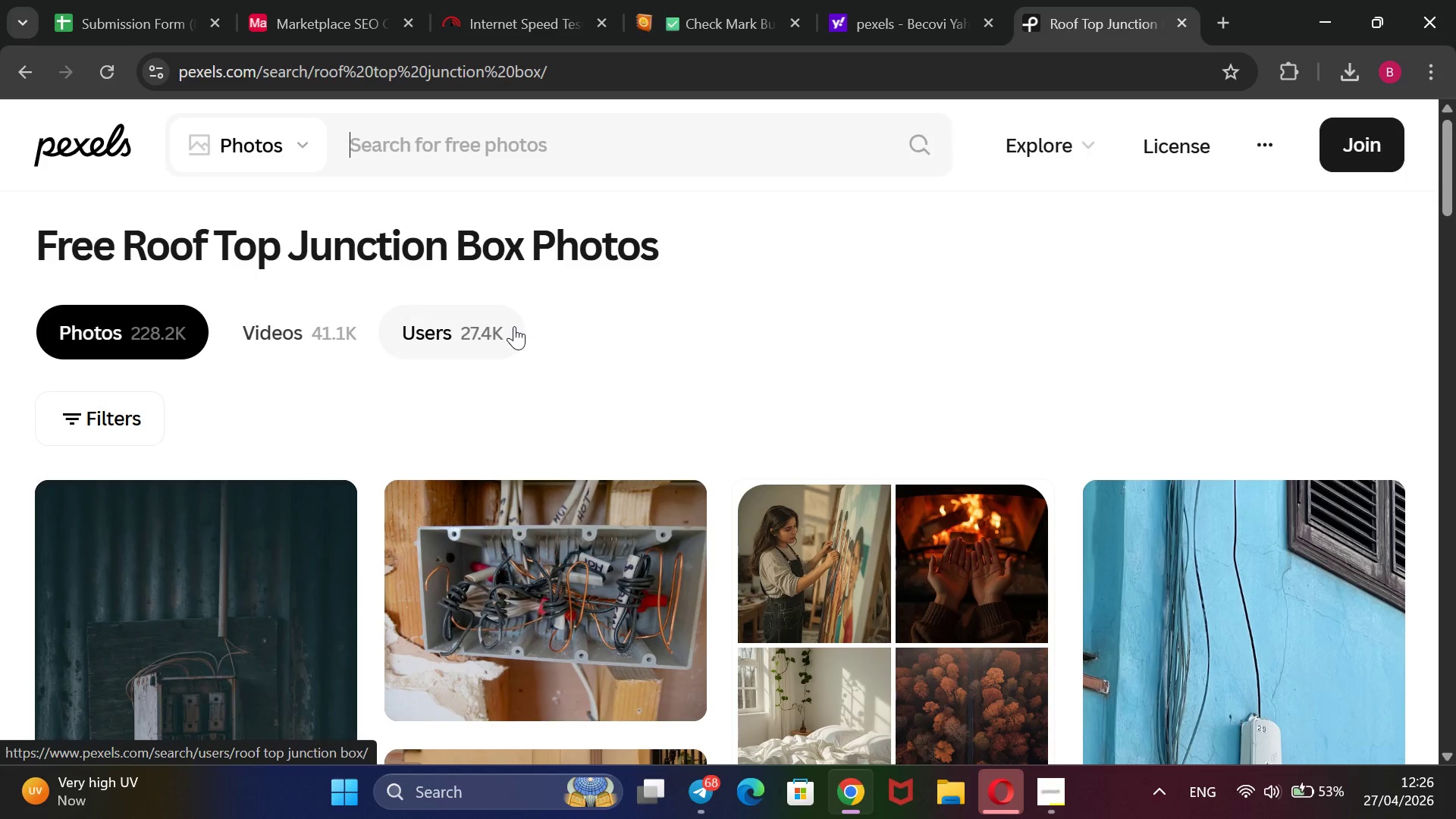 
key(Backspace)
type(Arctic shield battery box)
 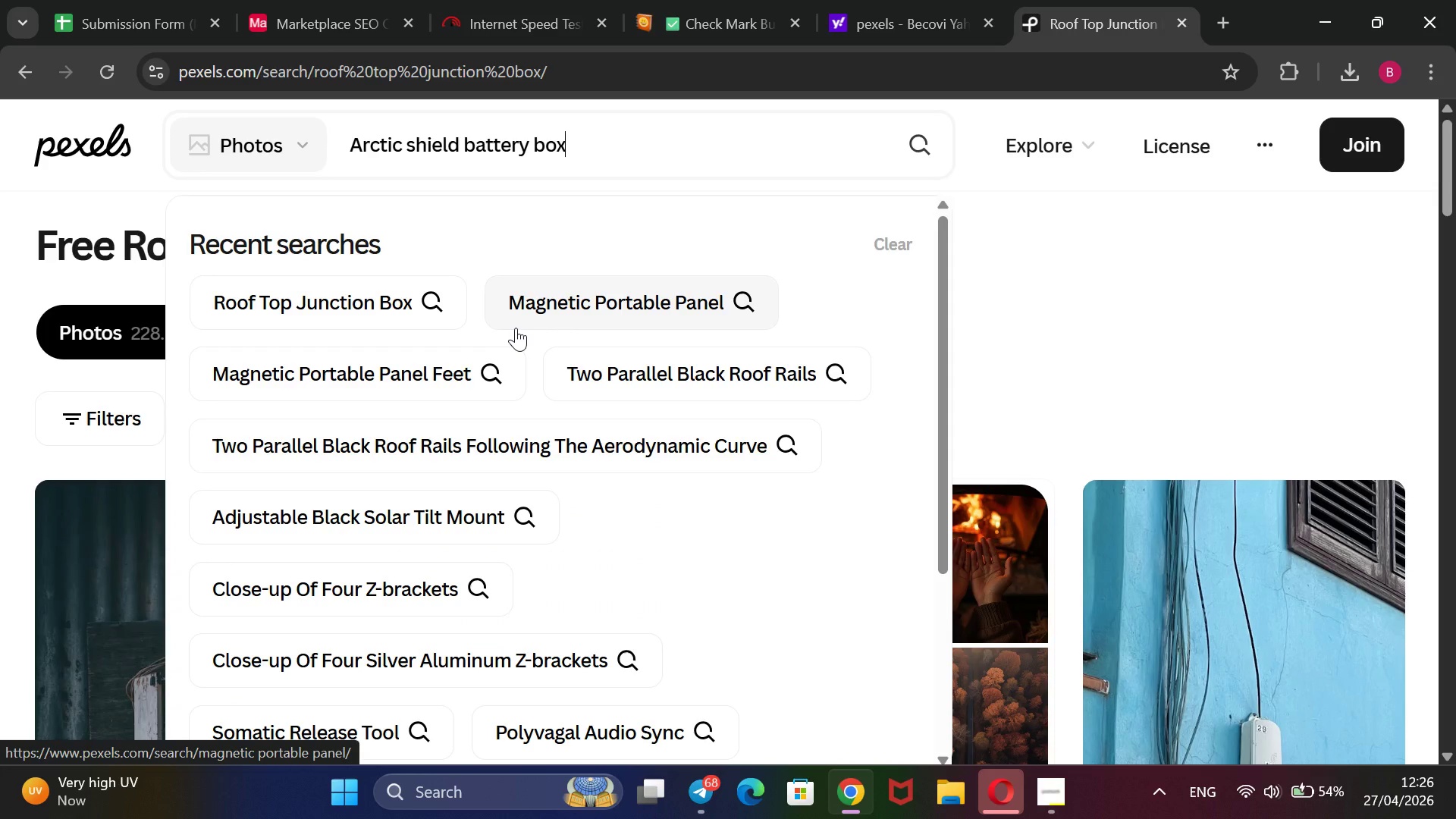 
key(Enter)
 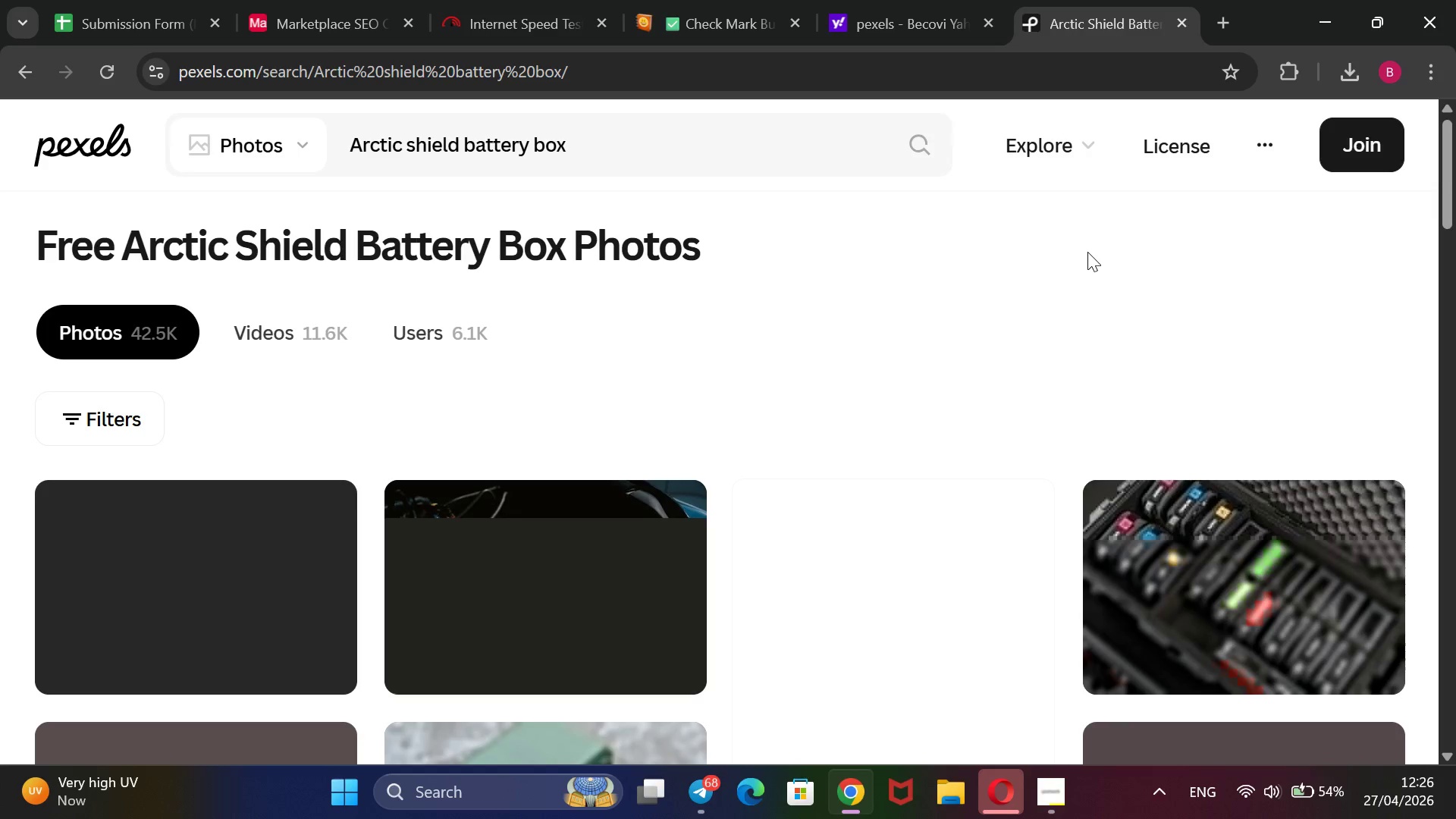 
wait(14.56)
 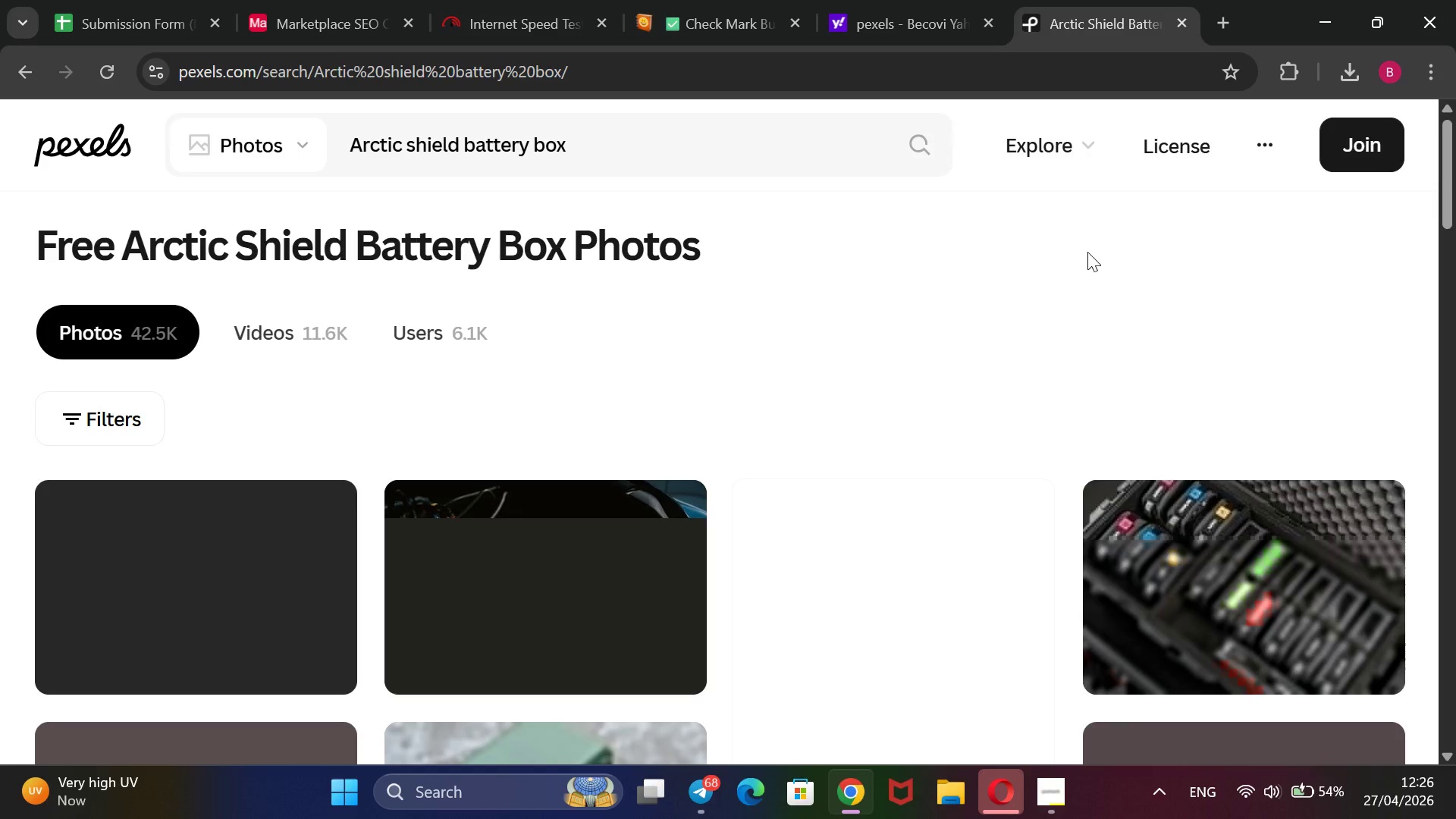 
scroll: coordinate [1087, 252], scroll_direction: down, amount: 3.0
 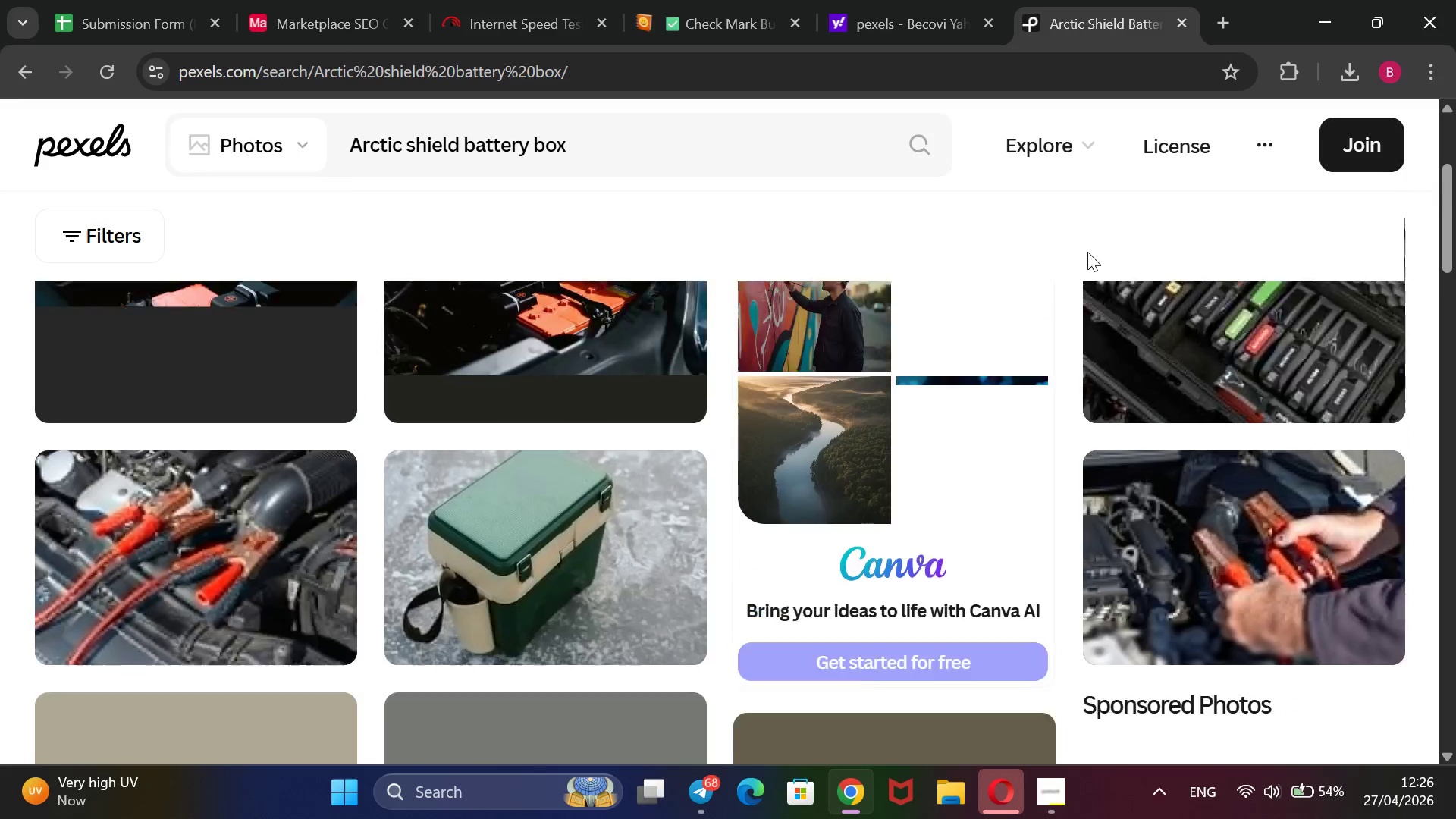 
scroll: coordinate [1087, 252], scroll_direction: up, amount: 1.0
 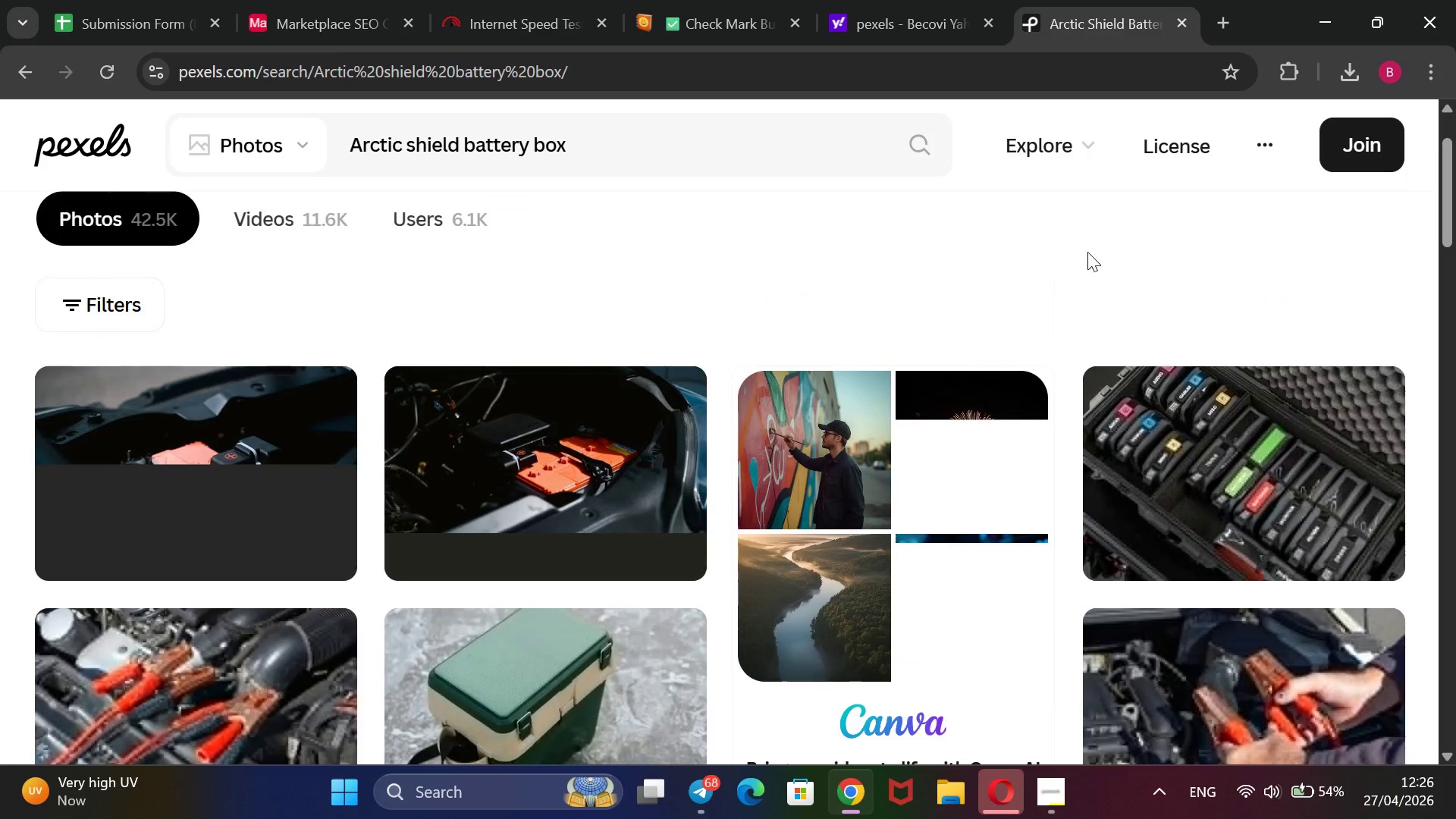 
scroll: coordinate [1087, 252], scroll_direction: down, amount: 5.0
 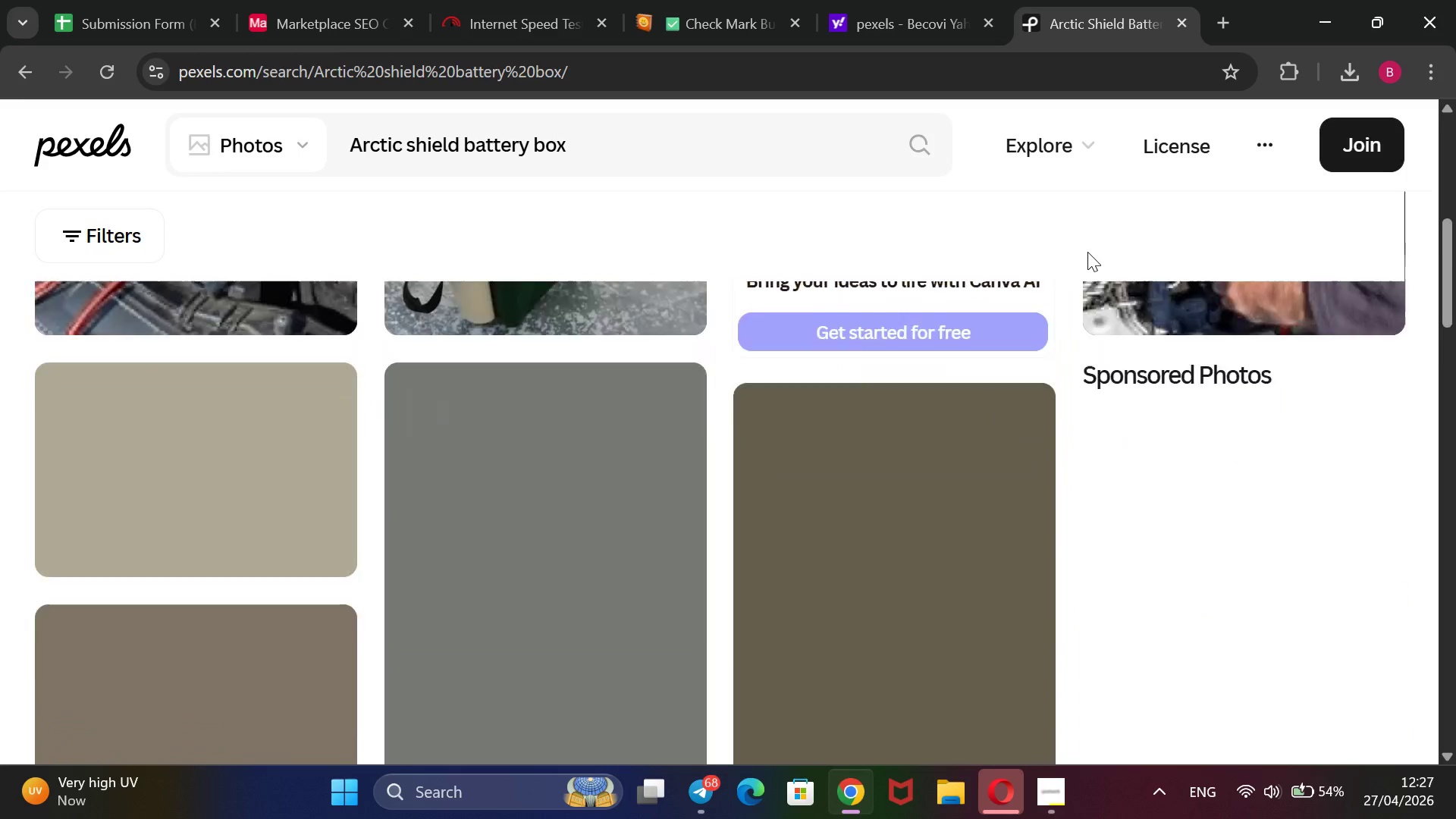 
scroll: coordinate [1087, 252], scroll_direction: up, amount: 5.0
 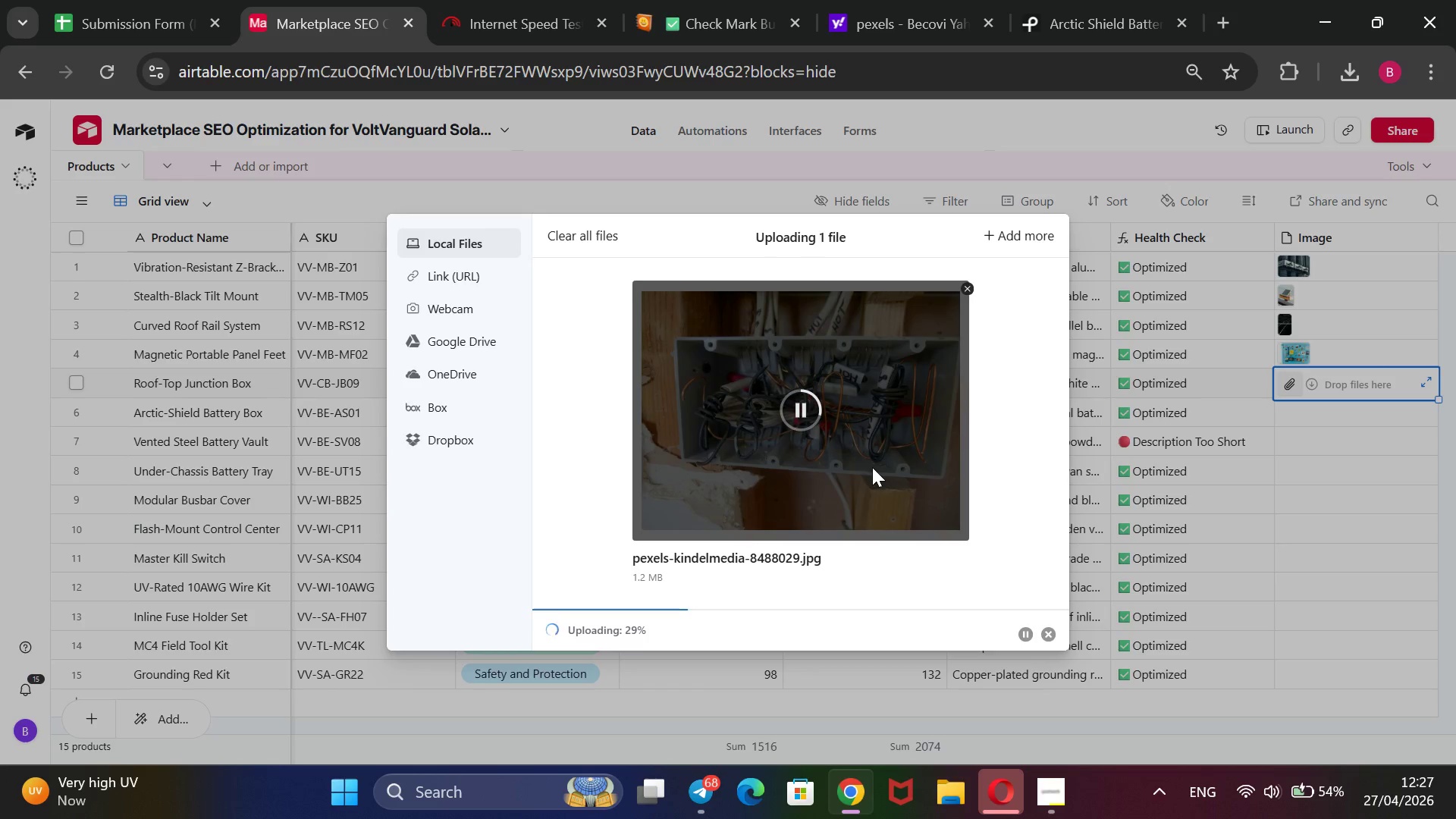 